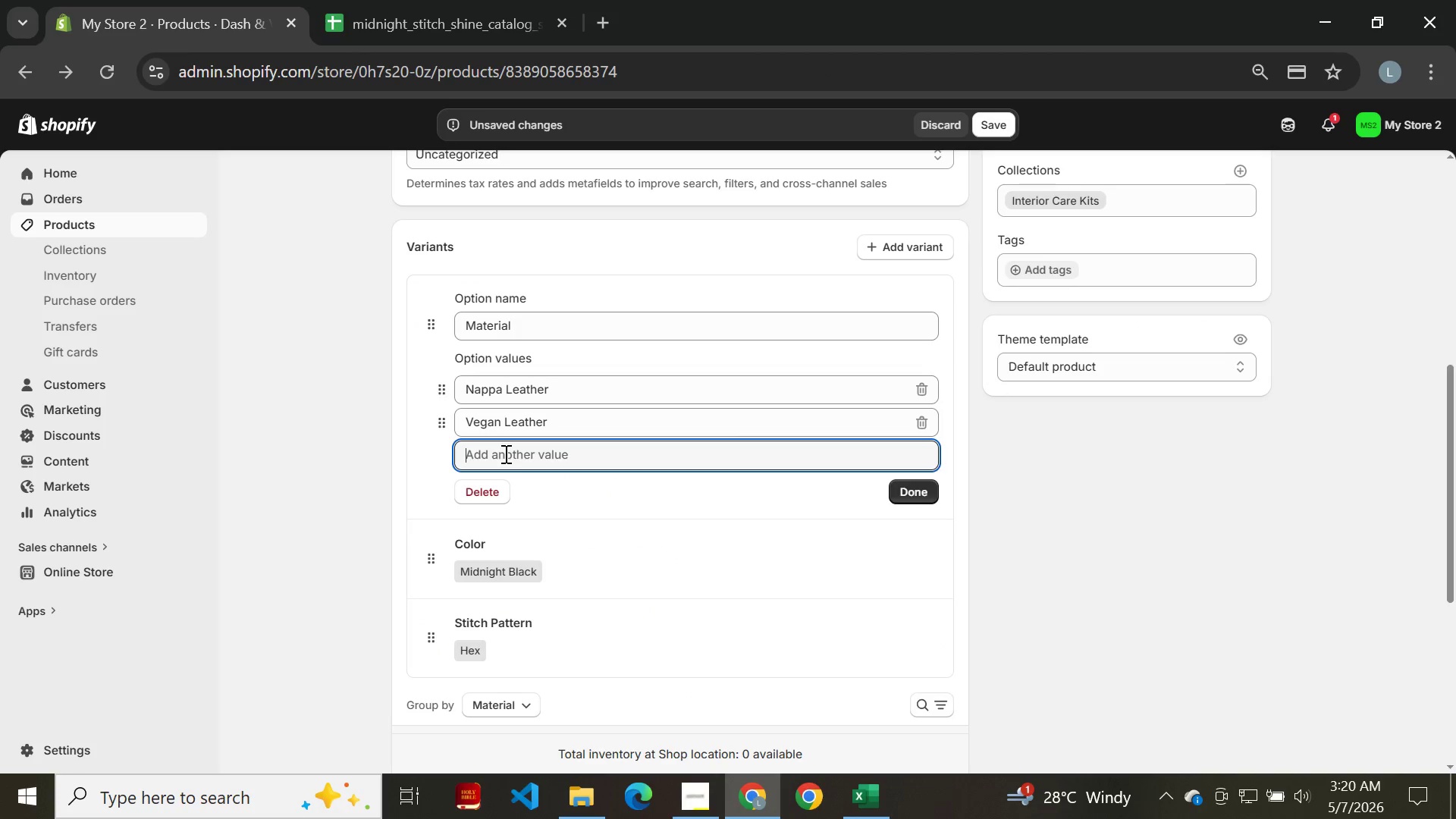 
key(Control+V)
 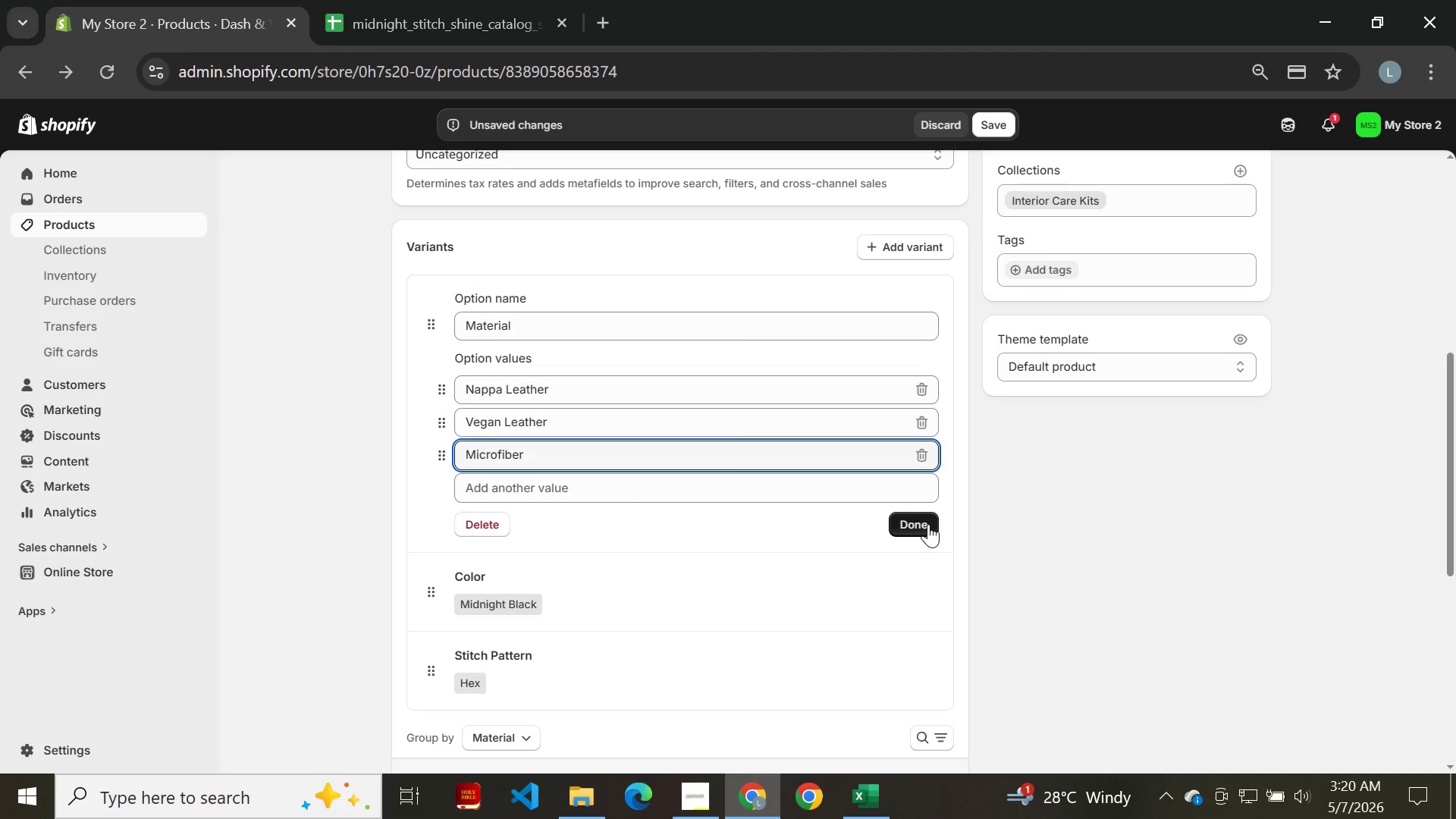 
left_click([926, 524])
 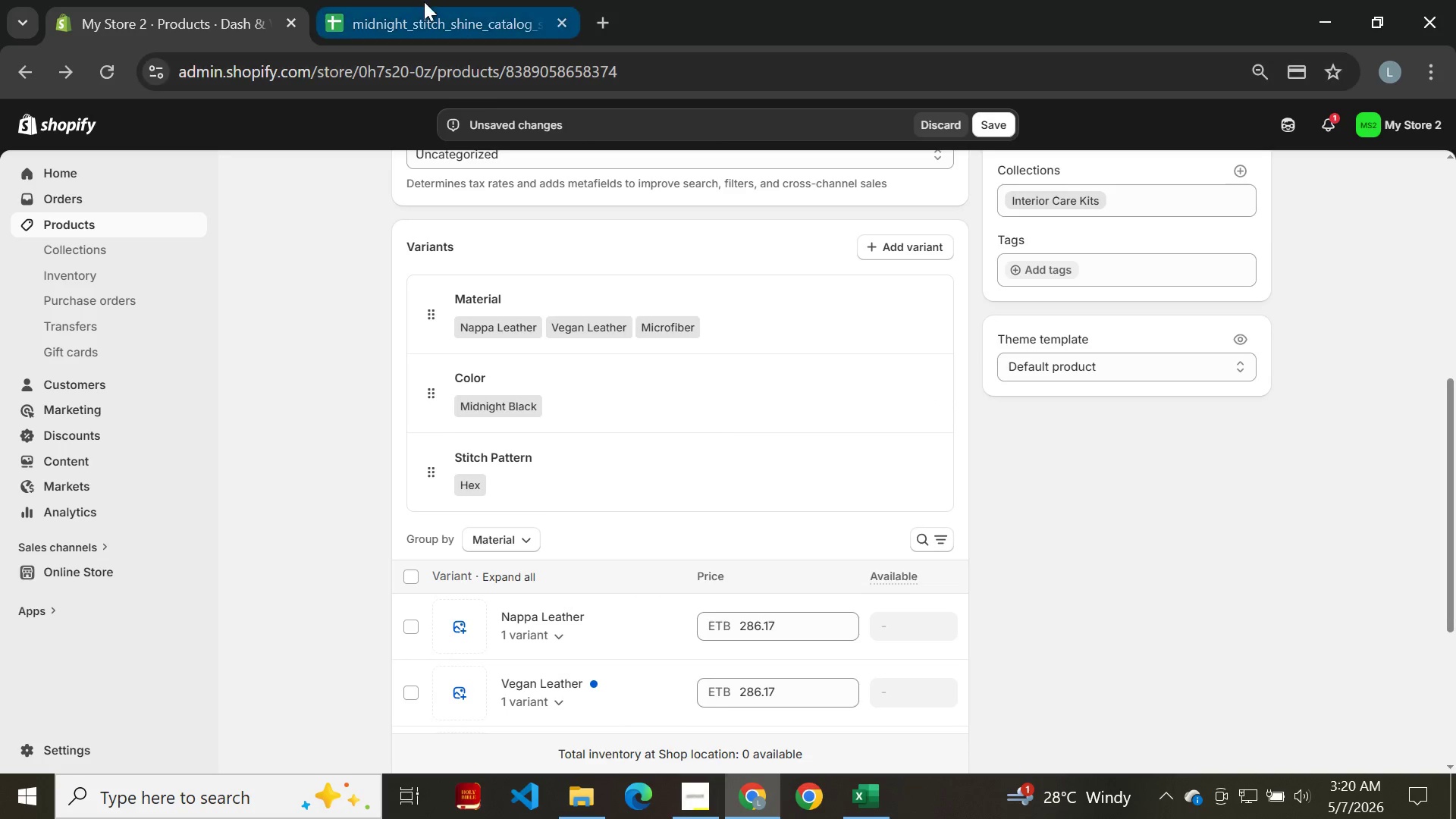 
left_click([431, 17])
 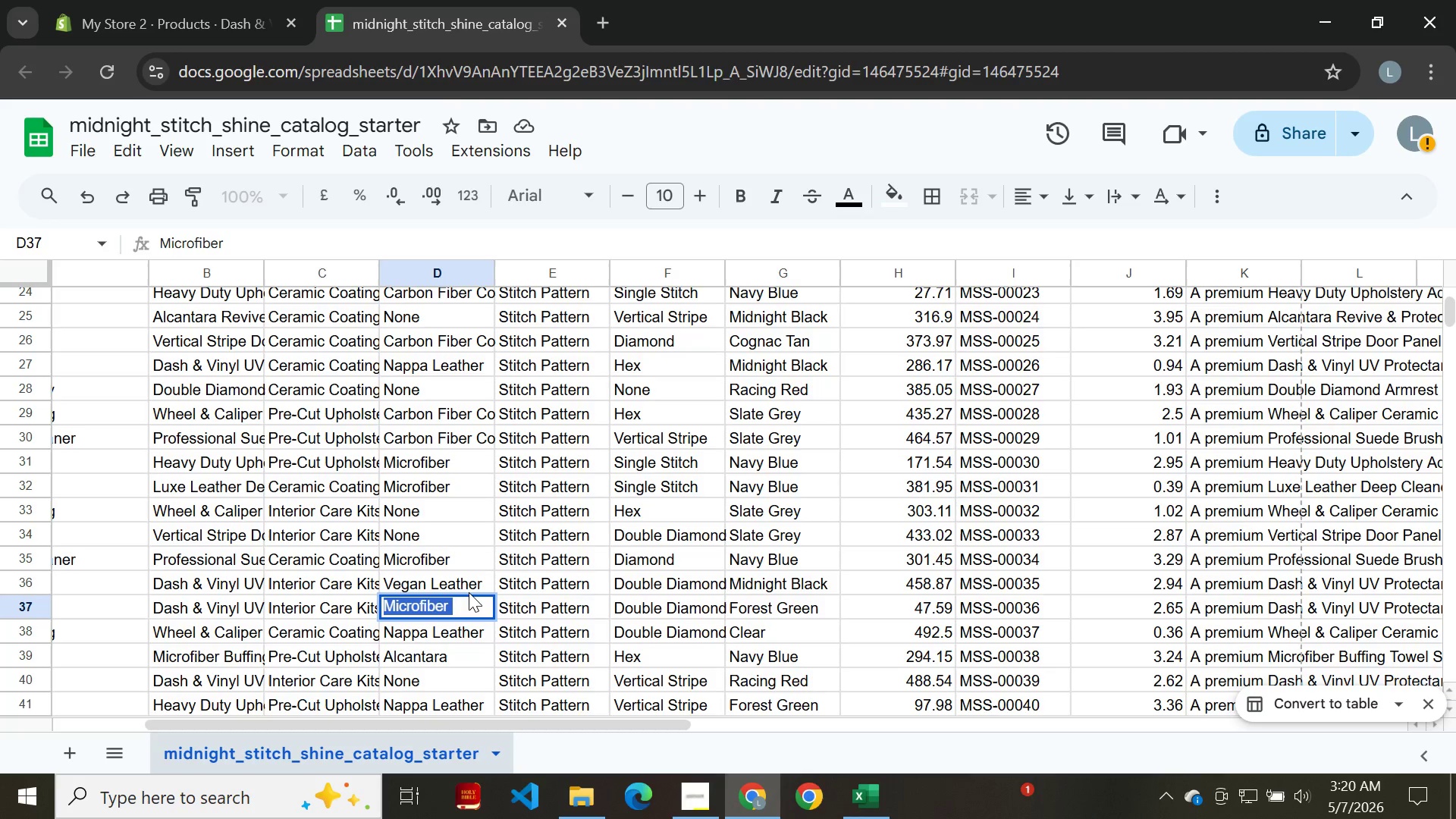 
left_click([658, 582])
 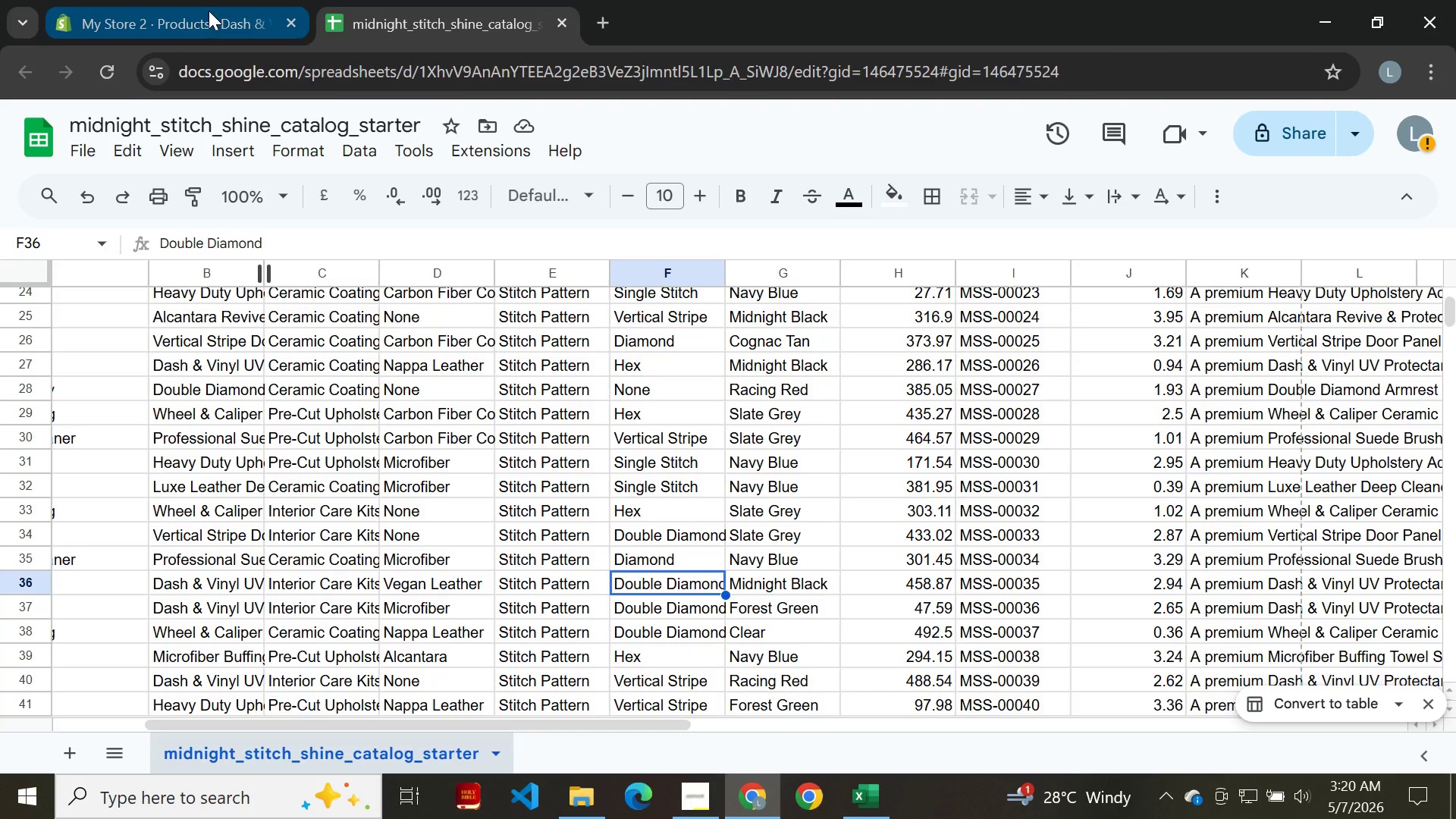 
left_click([209, 11])
 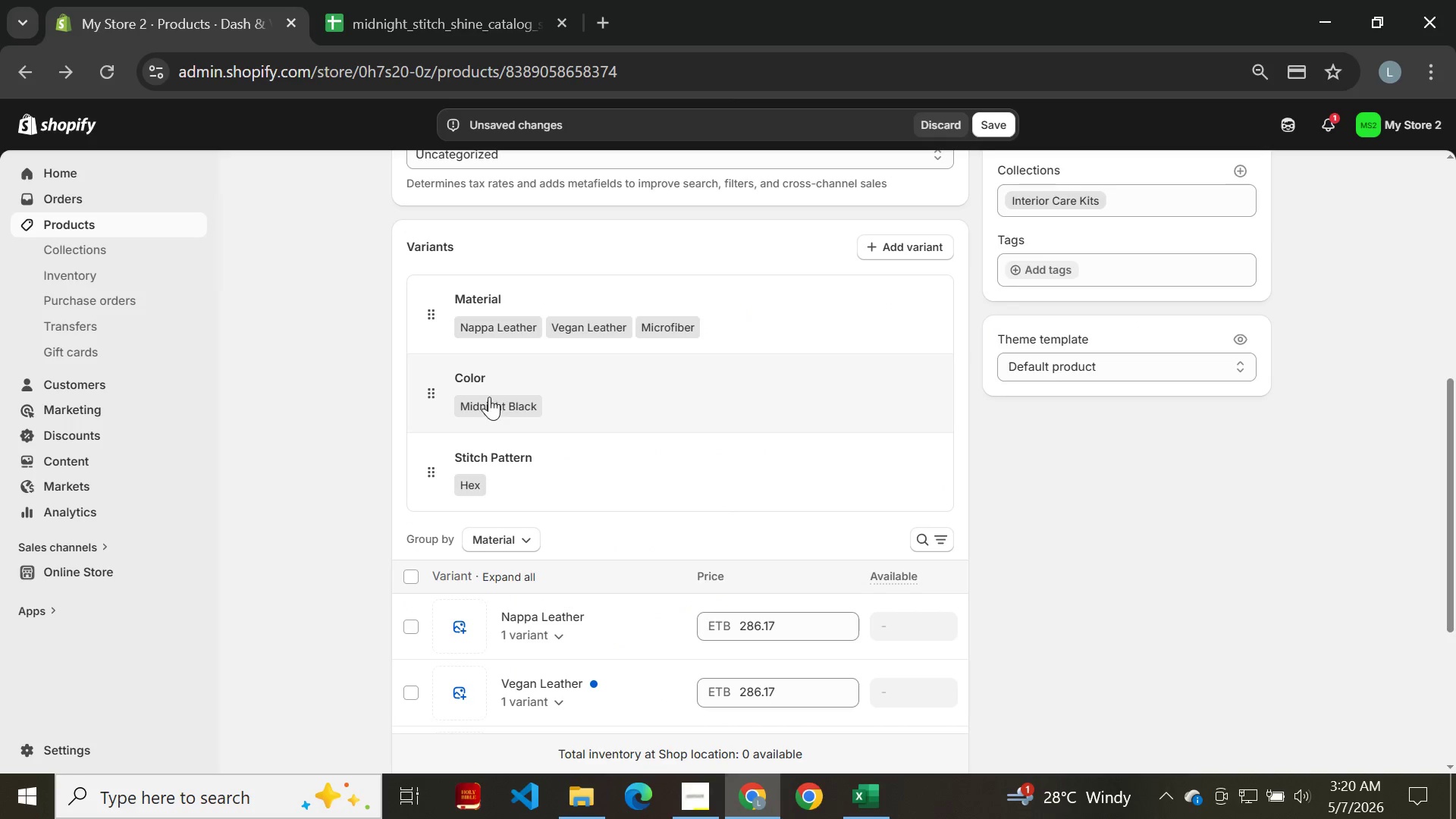 
left_click([489, 397])
 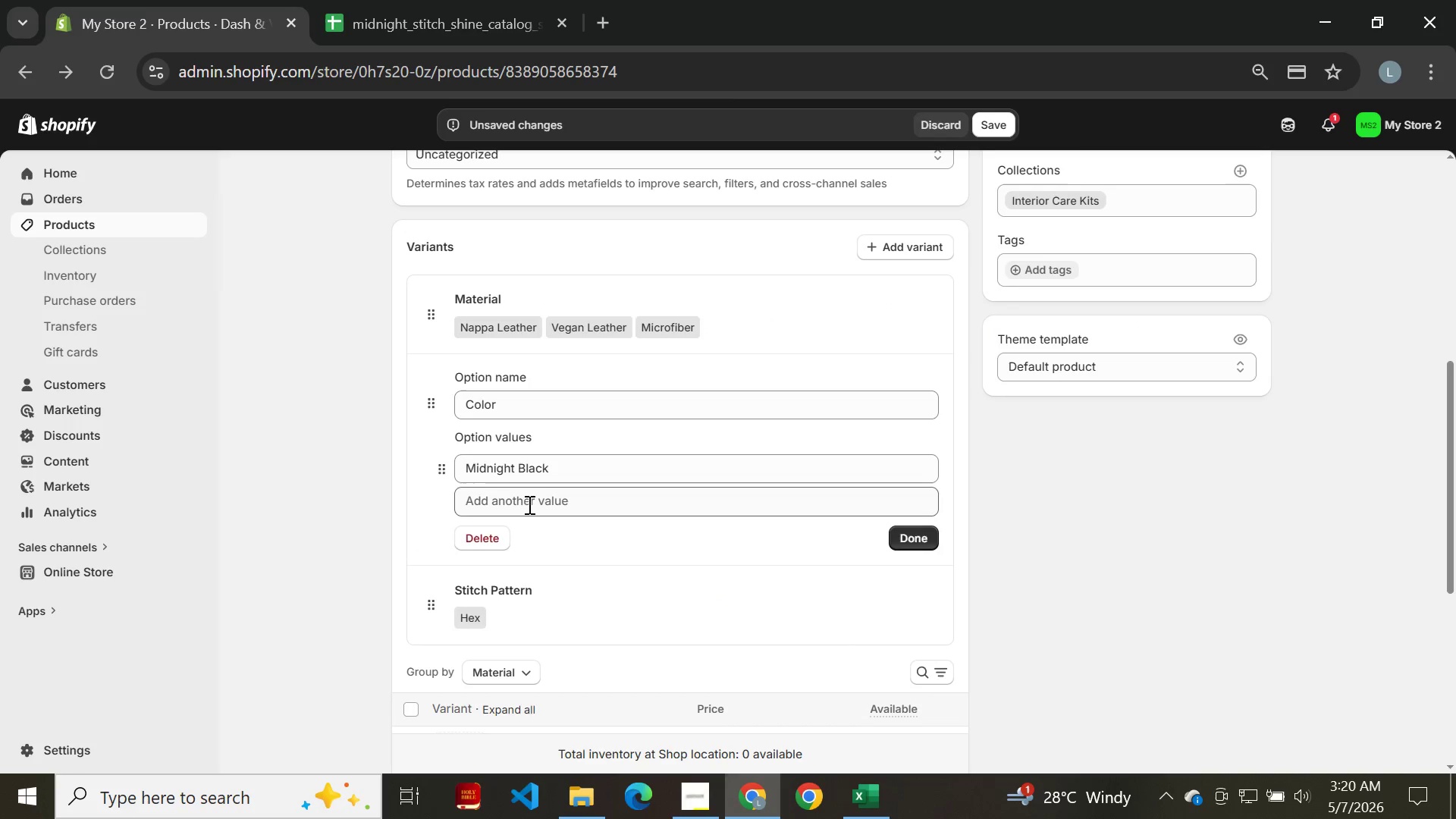 
left_click([509, 502])
 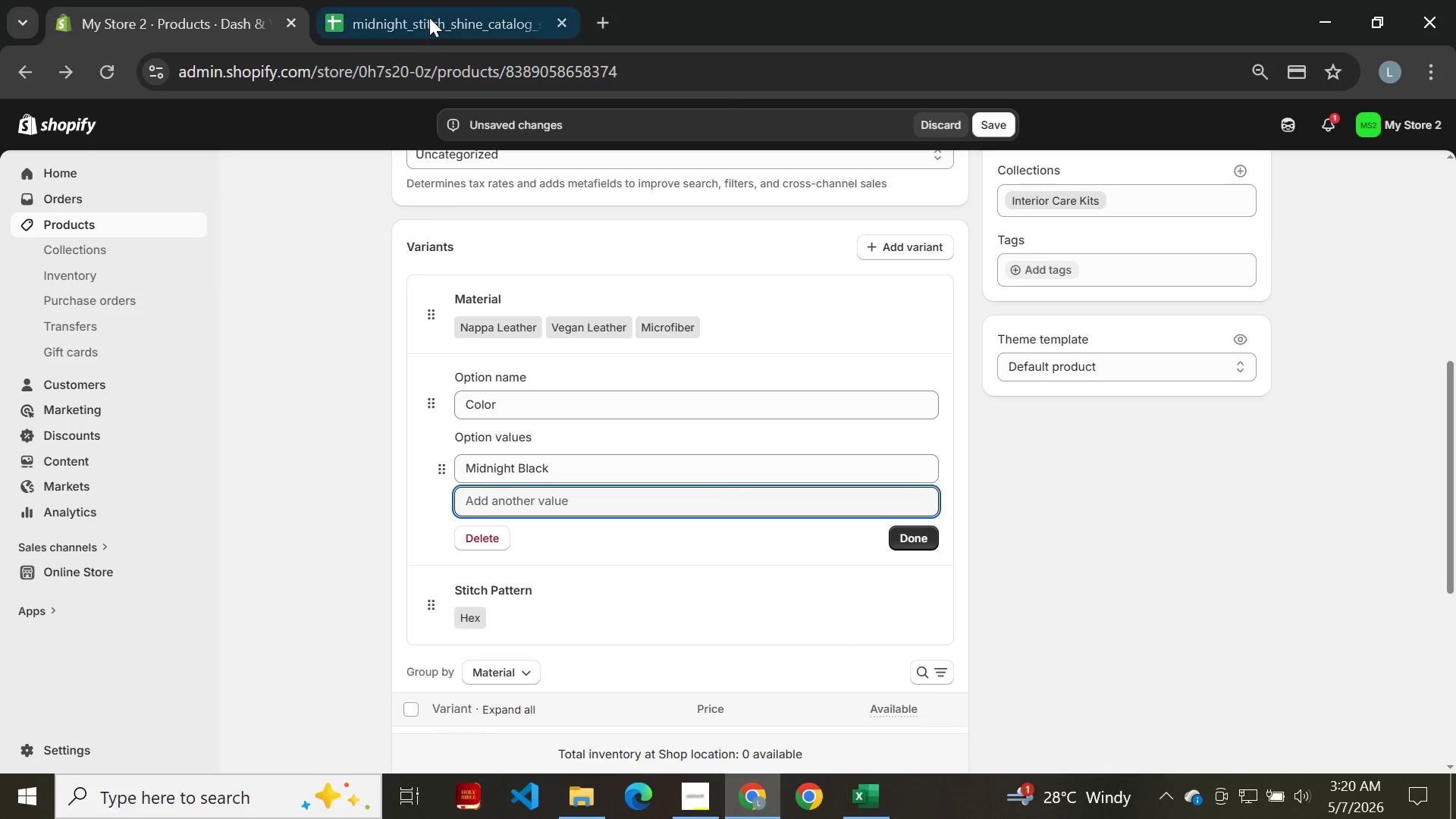 
left_click([429, 14])
 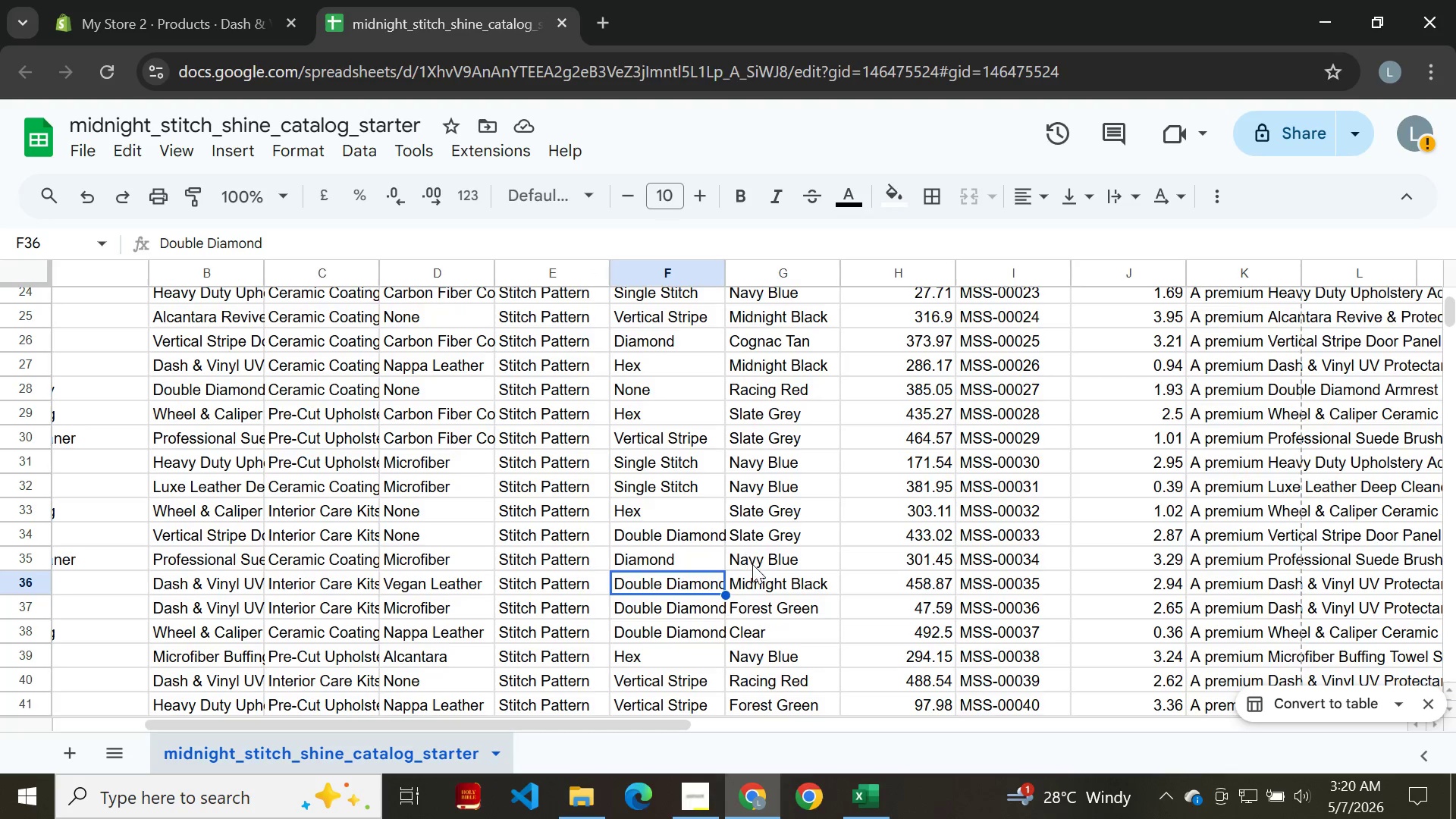 
left_click([767, 582])
 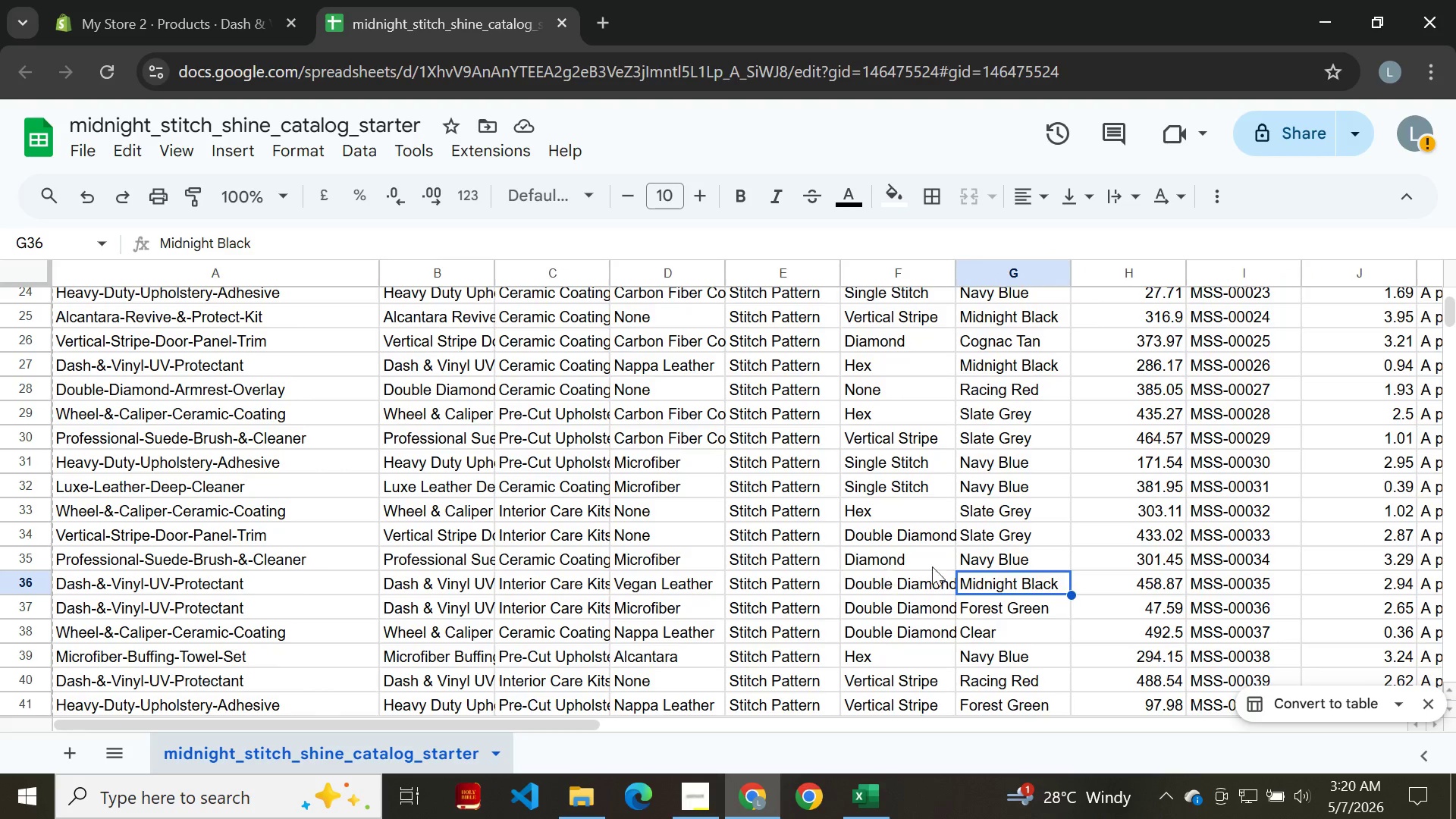 
wait(5.41)
 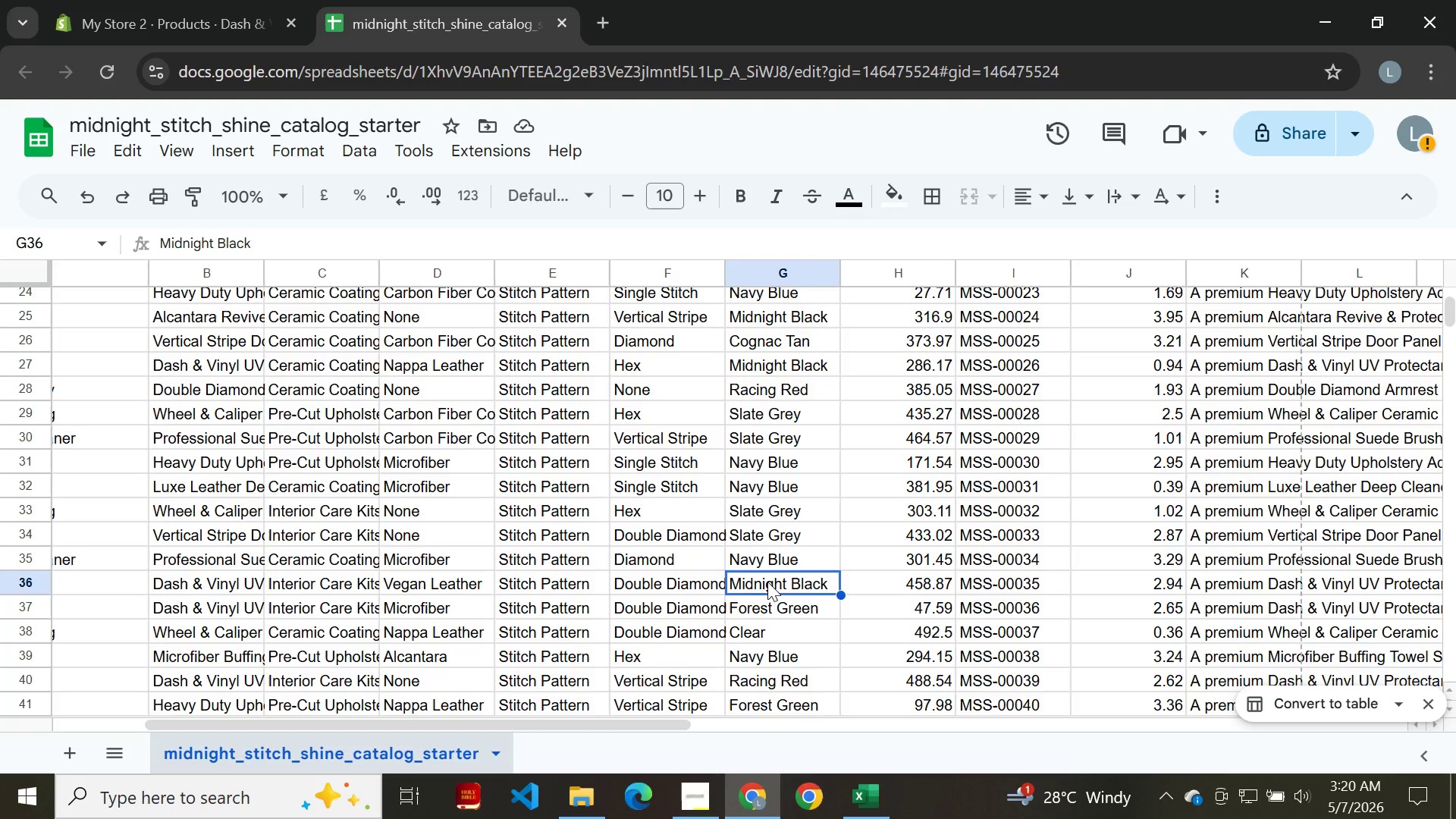 
double_click([1001, 576])
 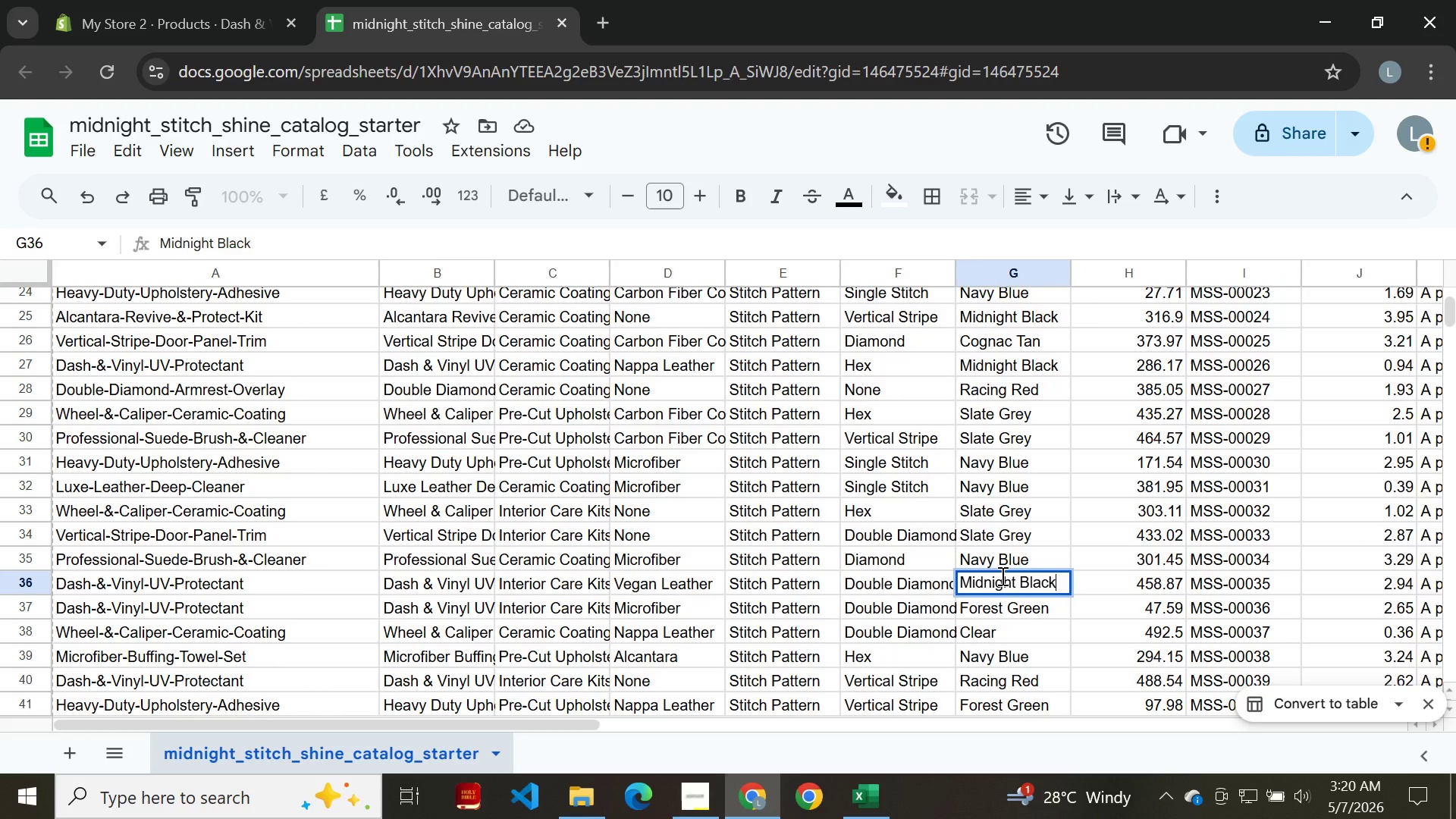 
key(Control+A)
 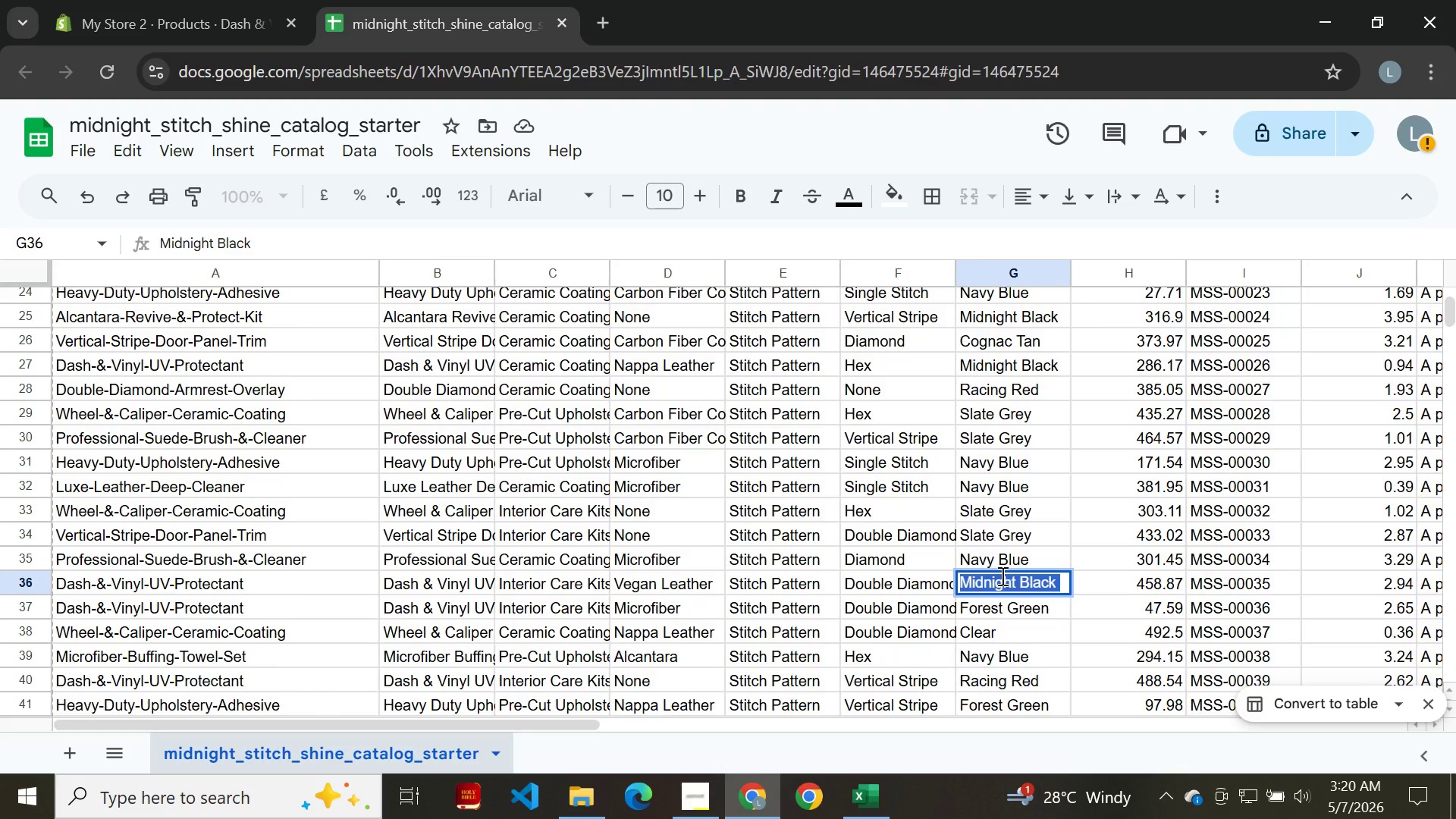 
key(Control+A)
 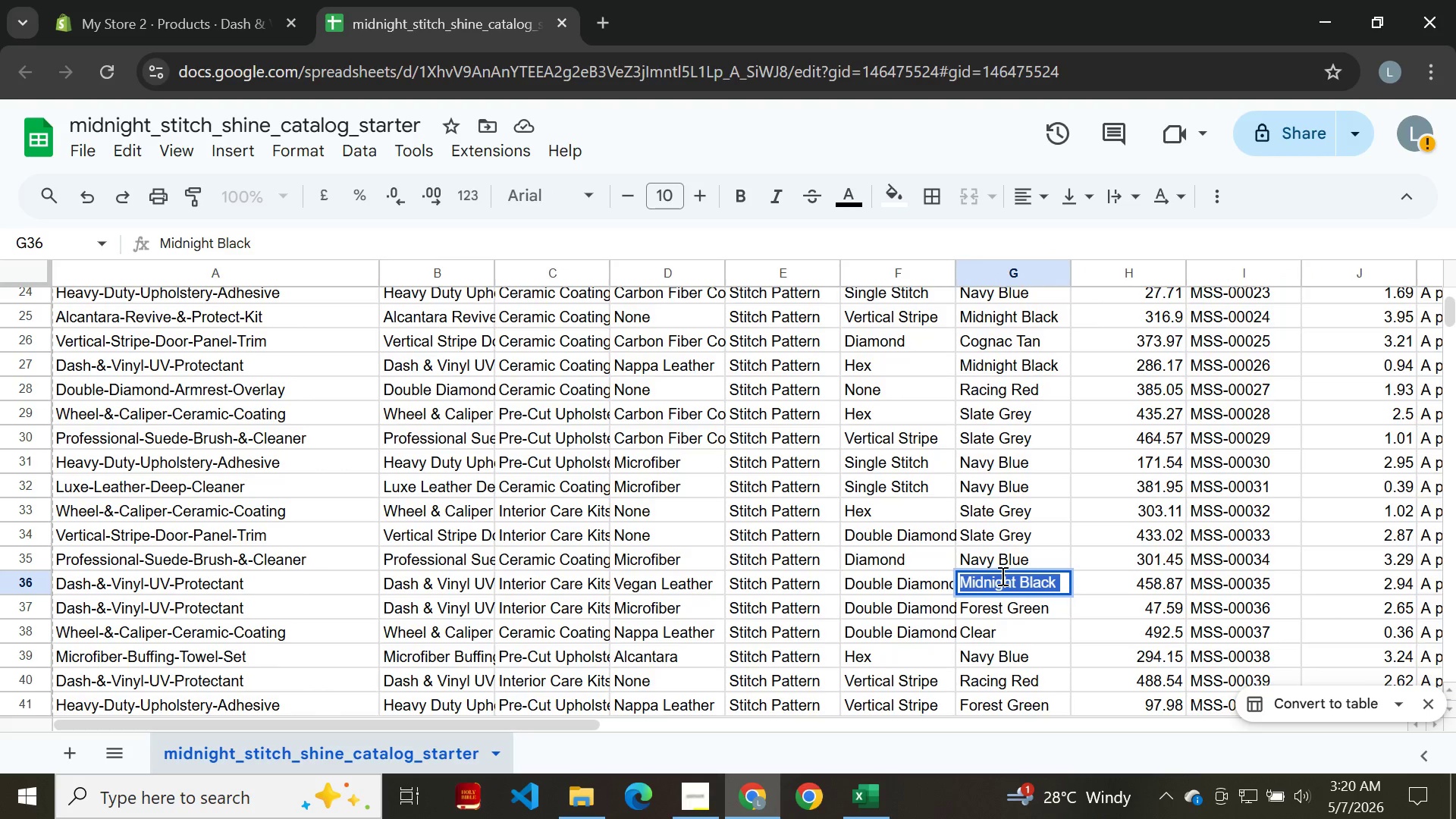 
key(Control+C)
 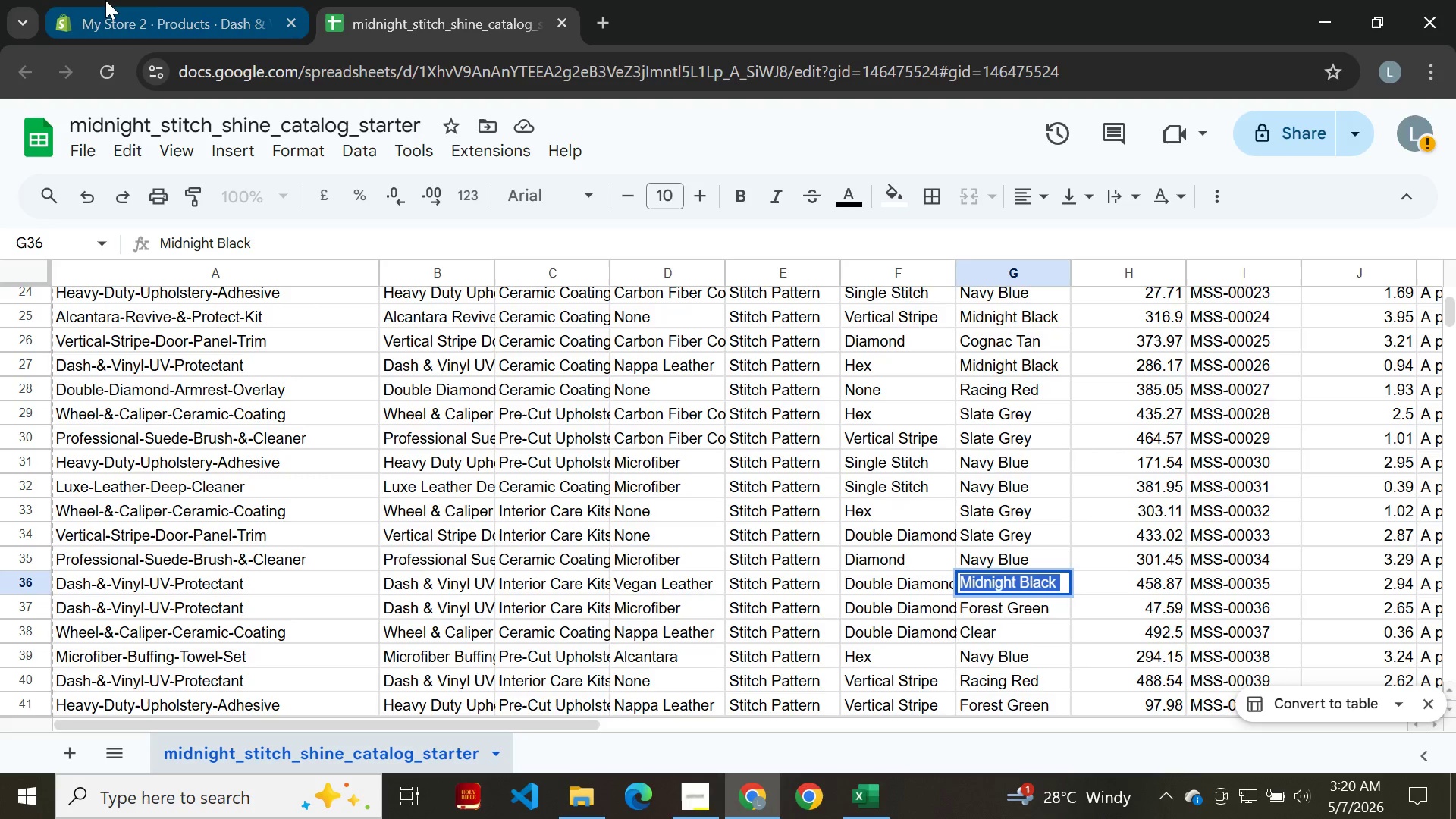 
left_click([180, 14])
 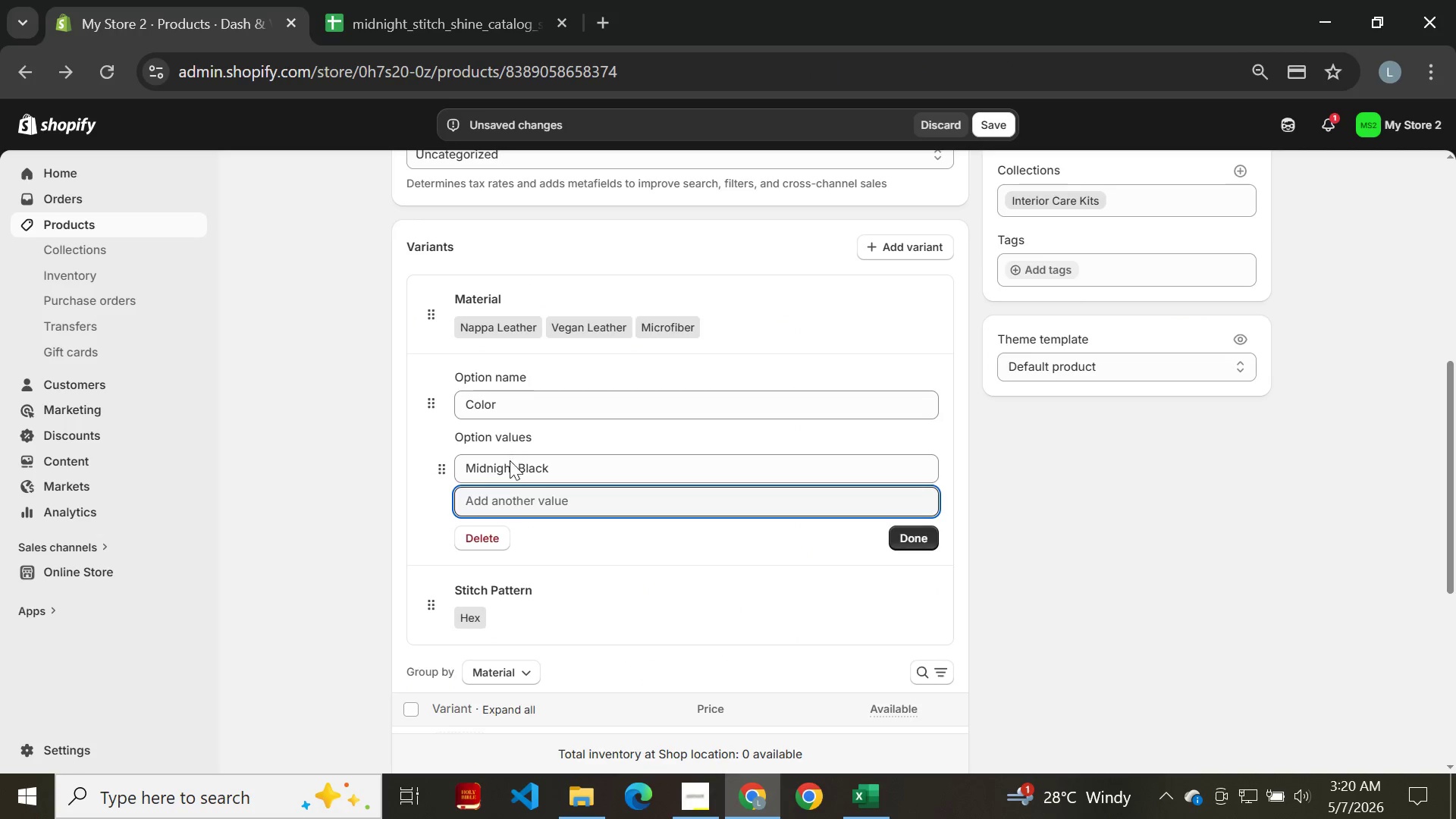 
left_click([526, 499])
 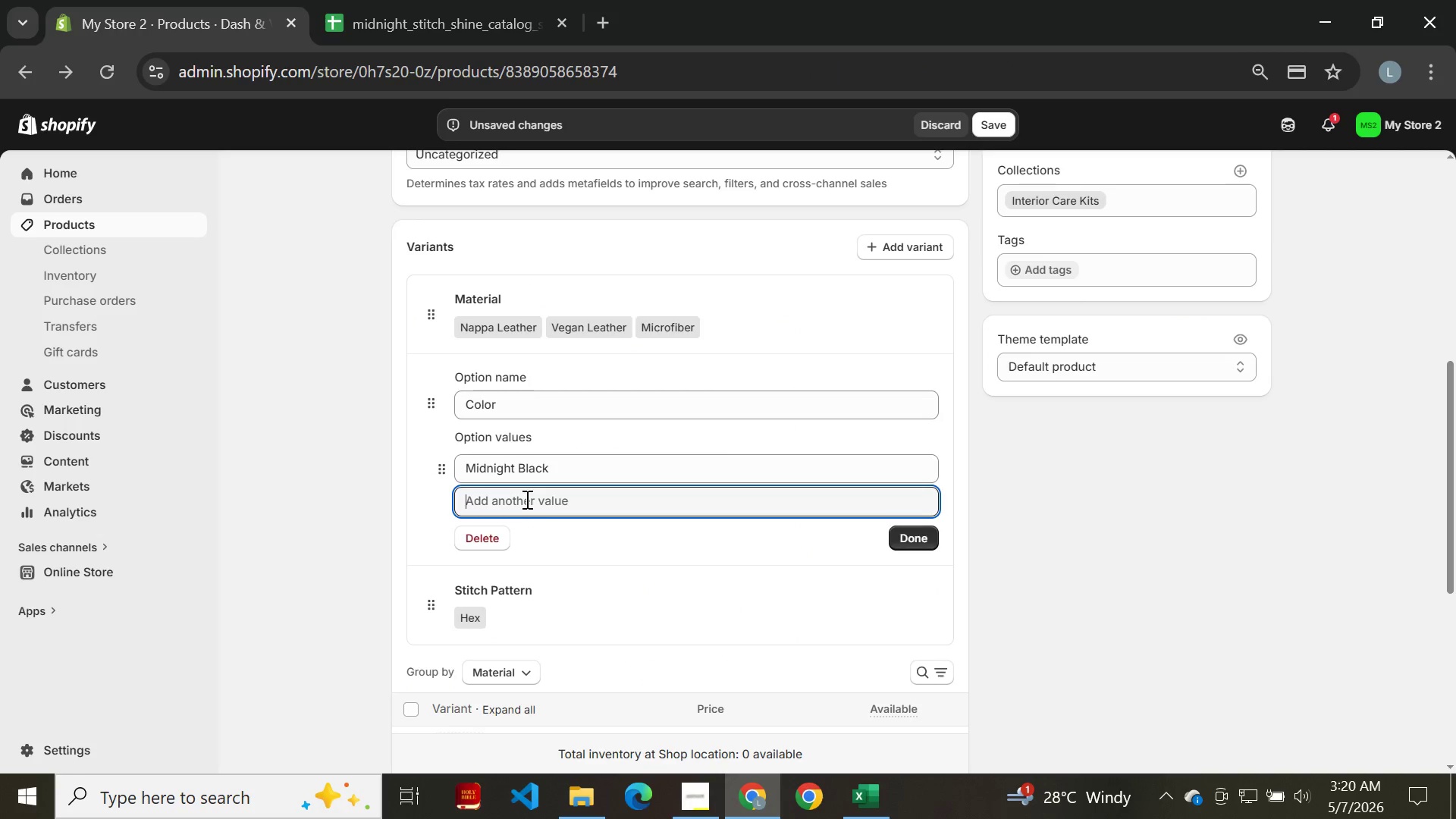 
key(Control+V)
 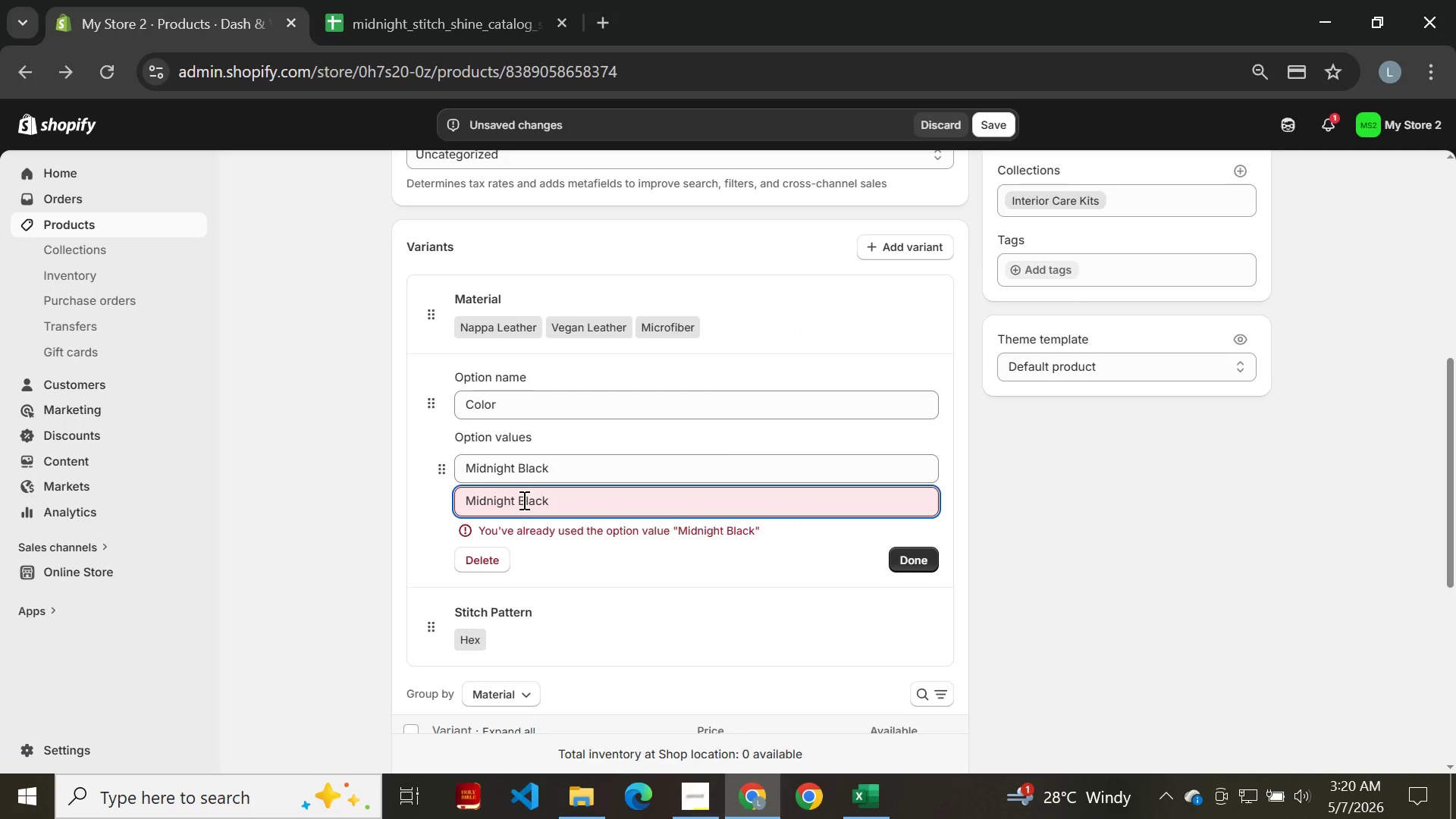 
key(Control+A)
 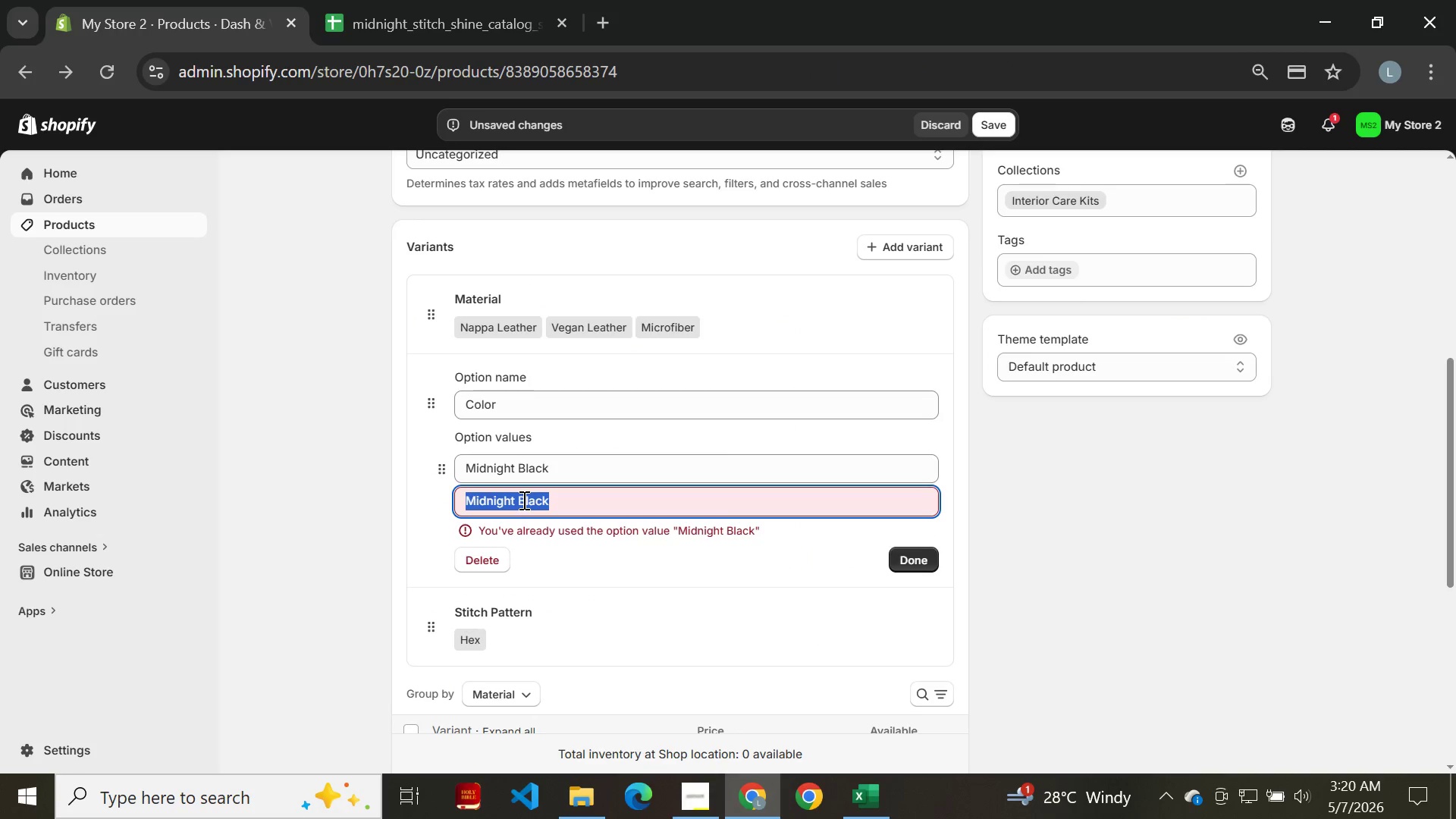 
key(Backspace)
 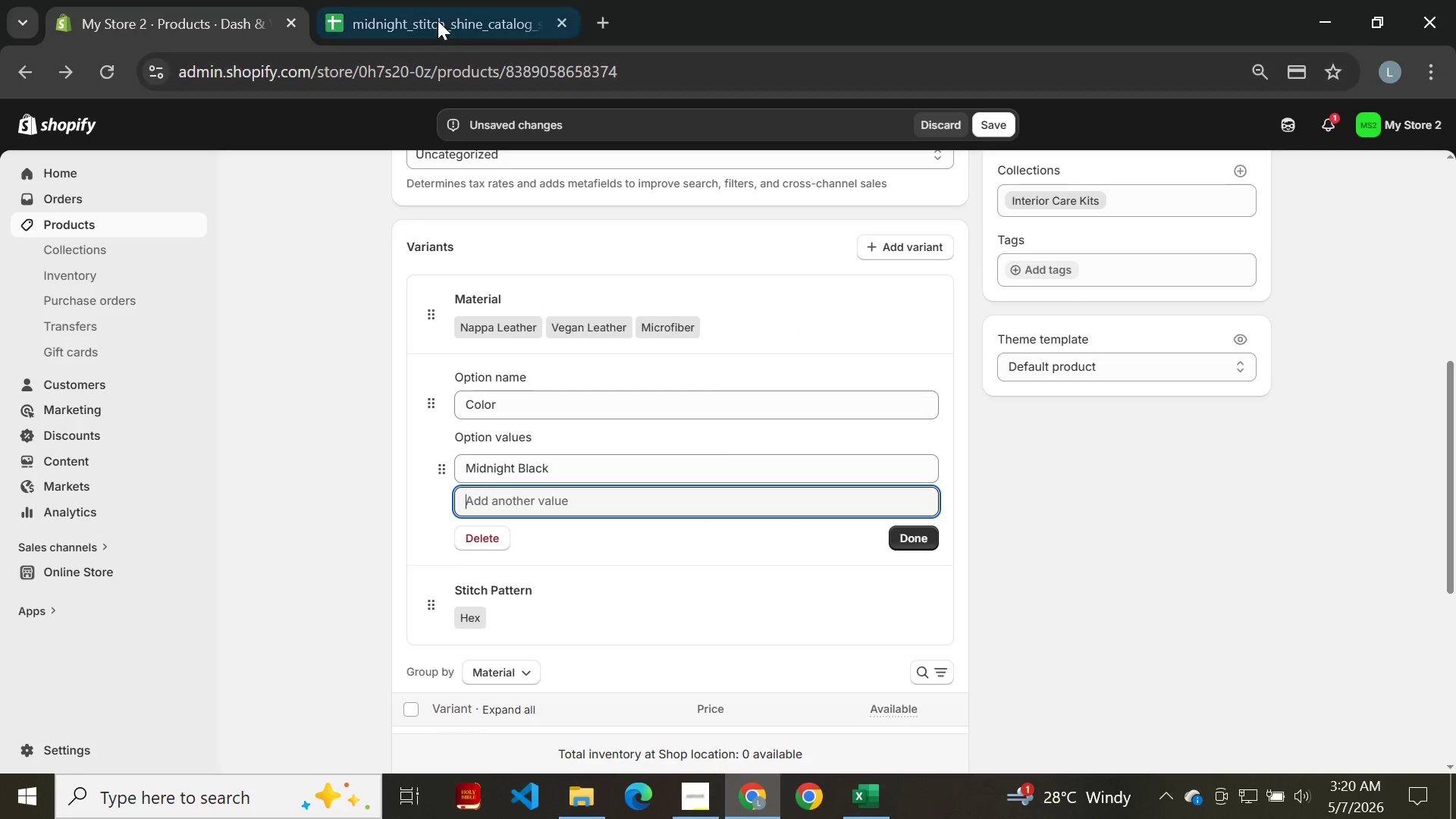 
left_click([438, 17])
 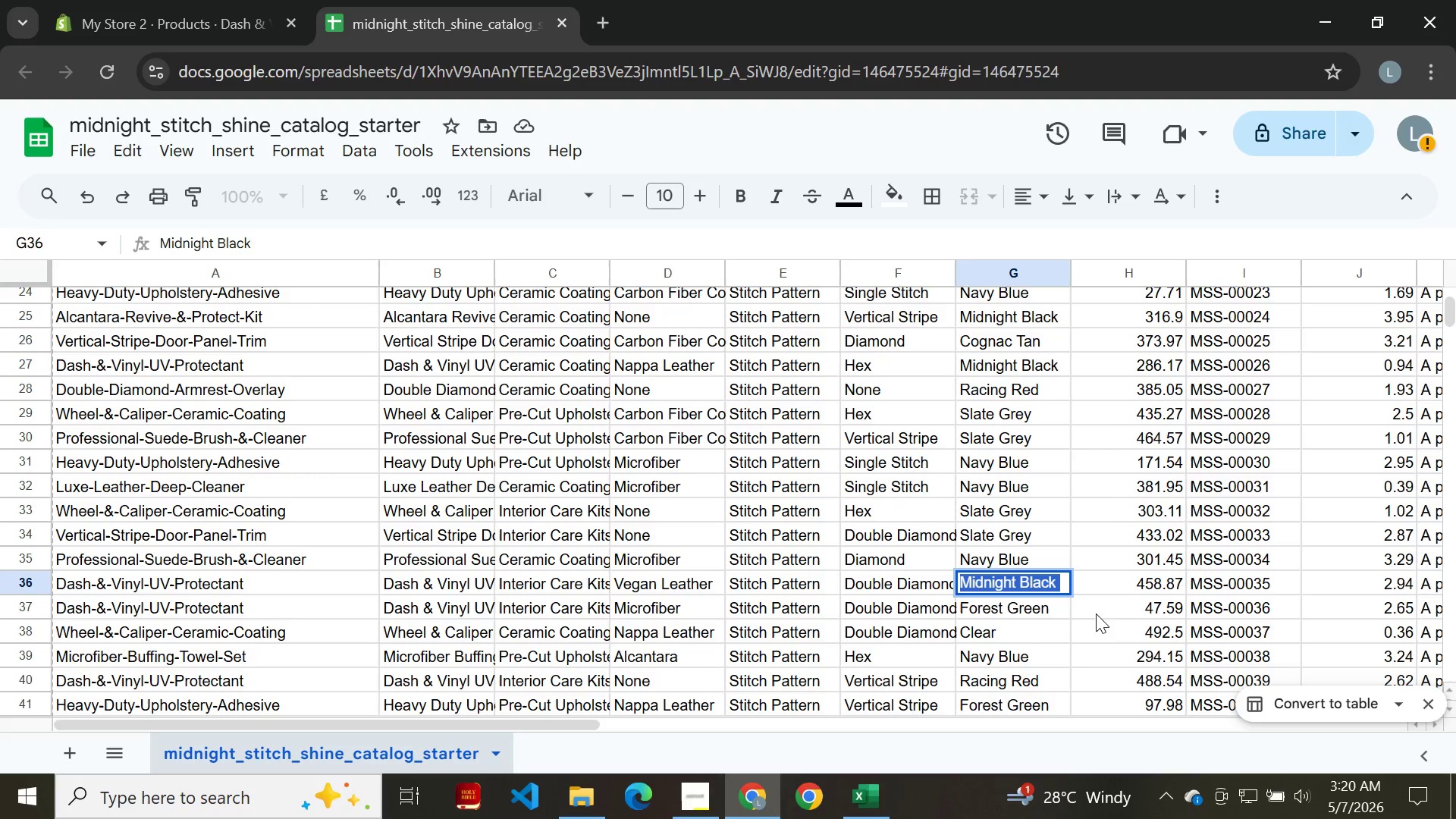 
left_click([1027, 613])
 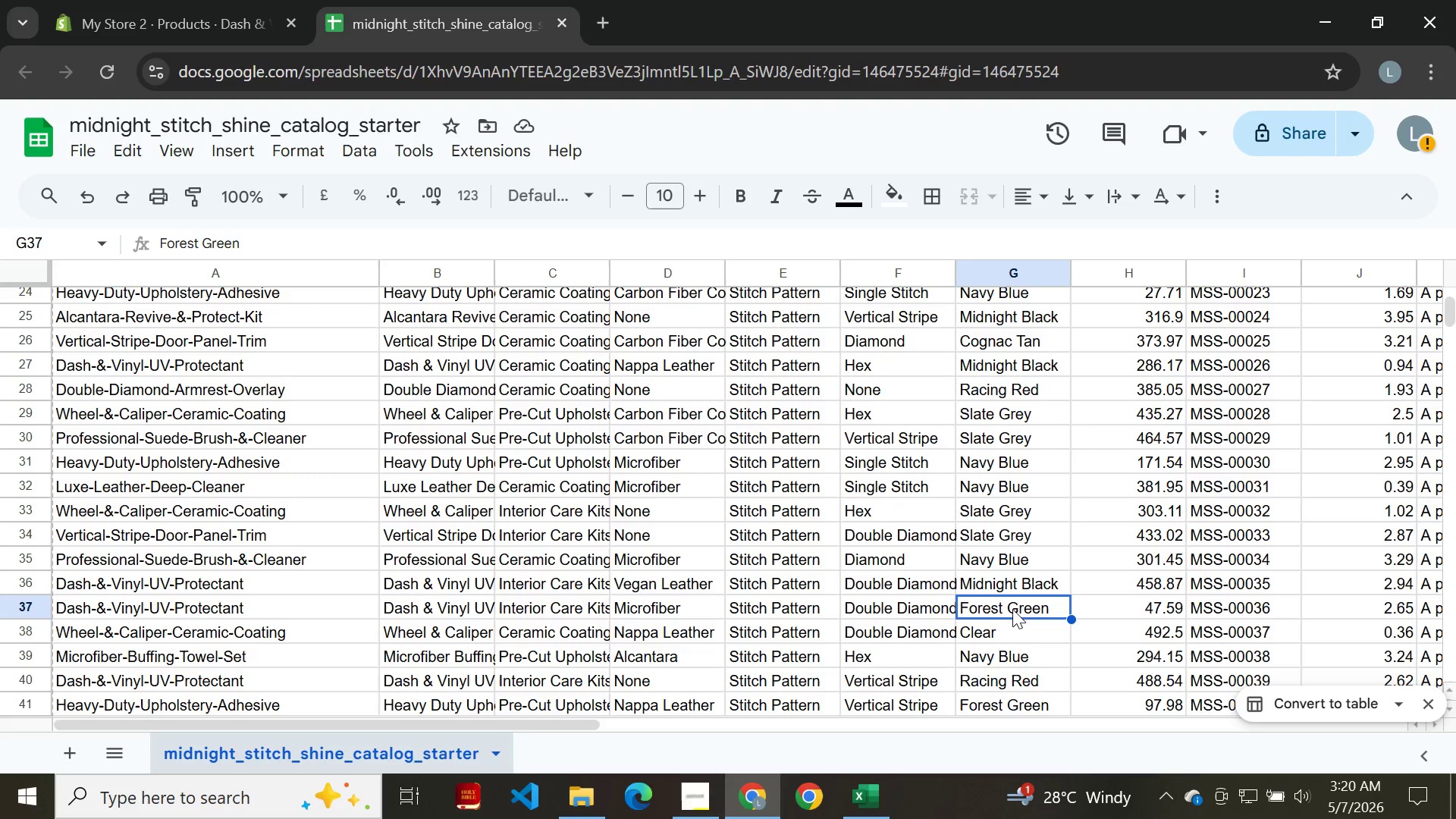 
double_click([1012, 609])
 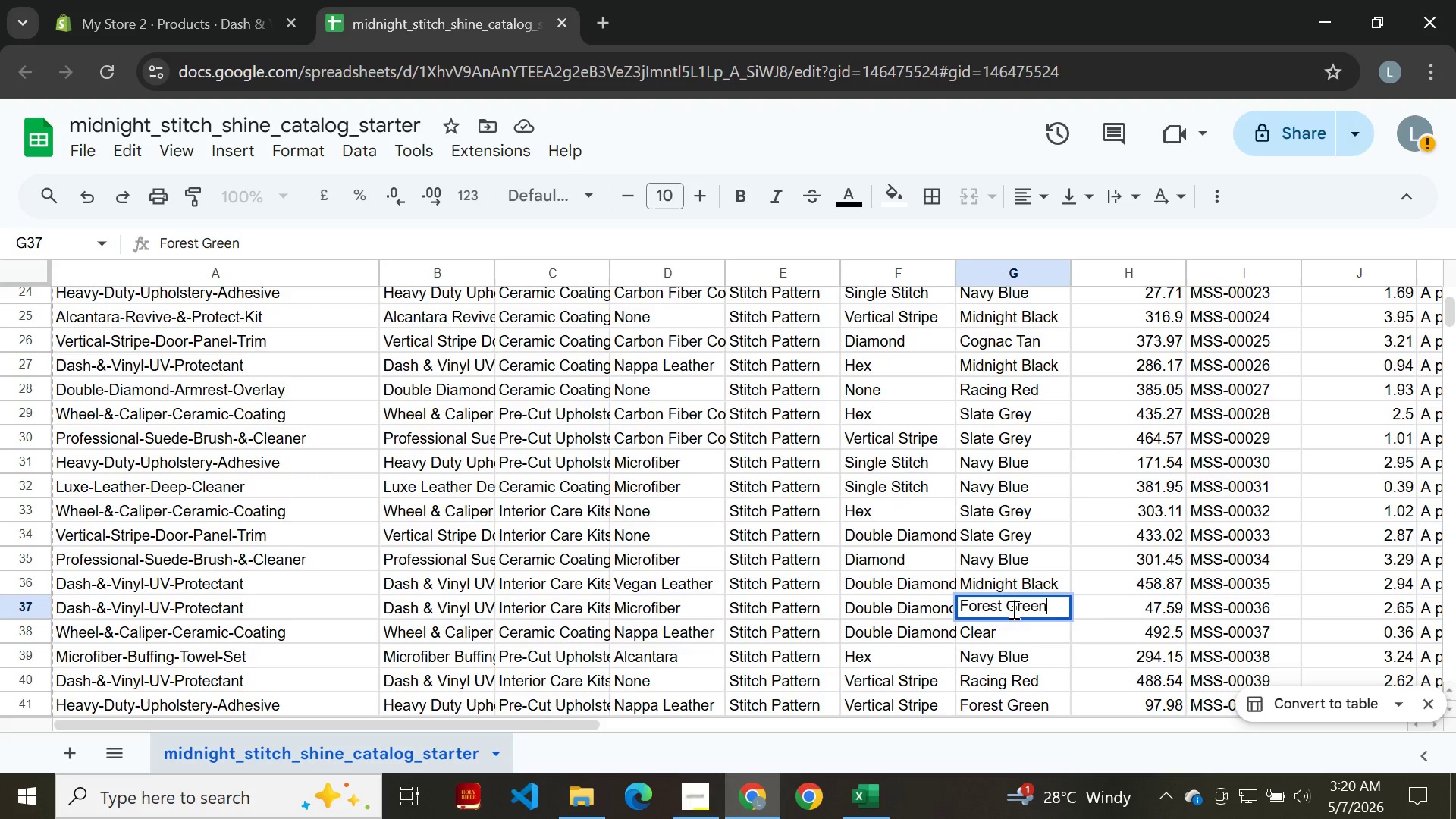 
key(Control+A)
 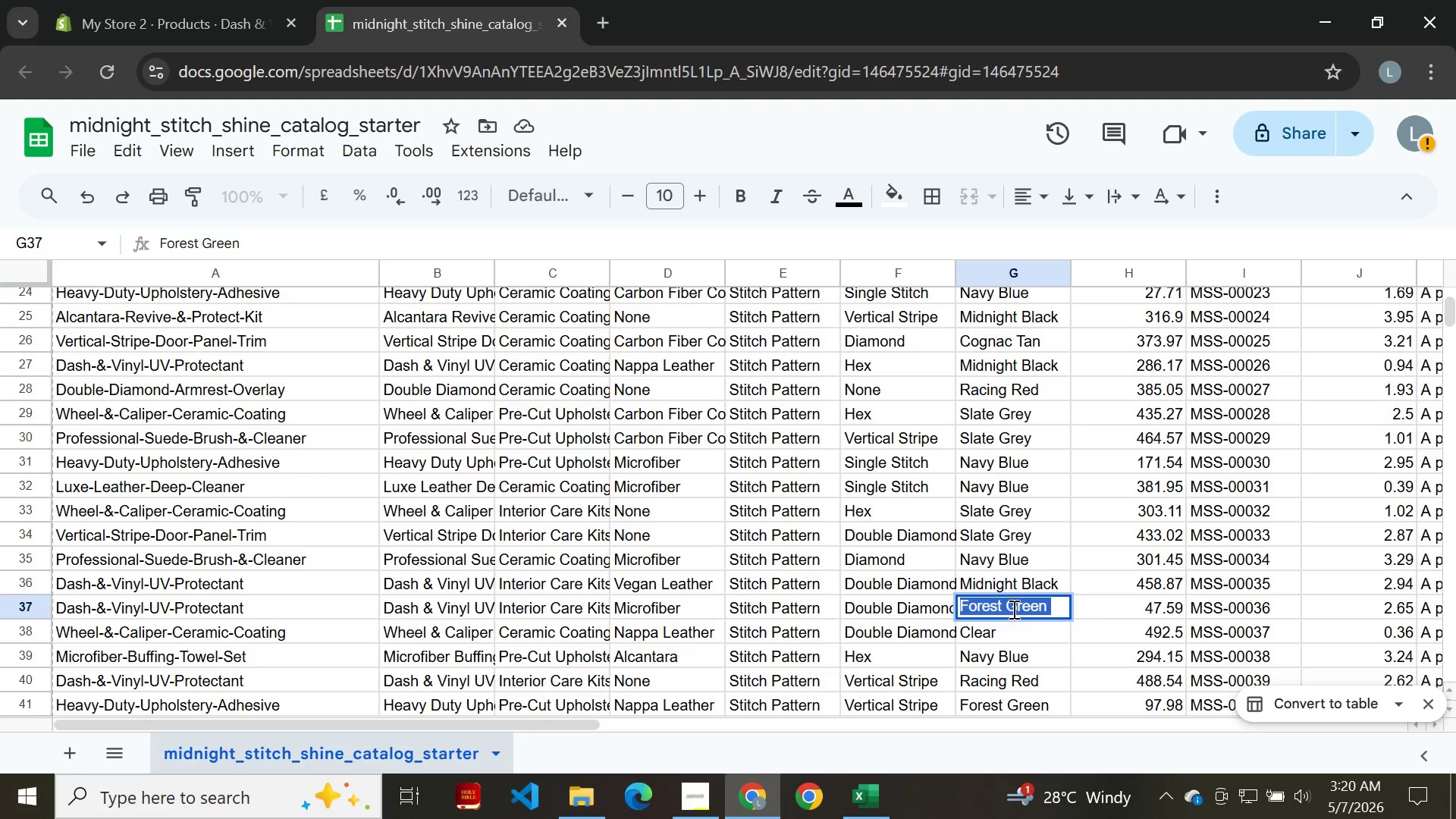 
key(Control+C)
 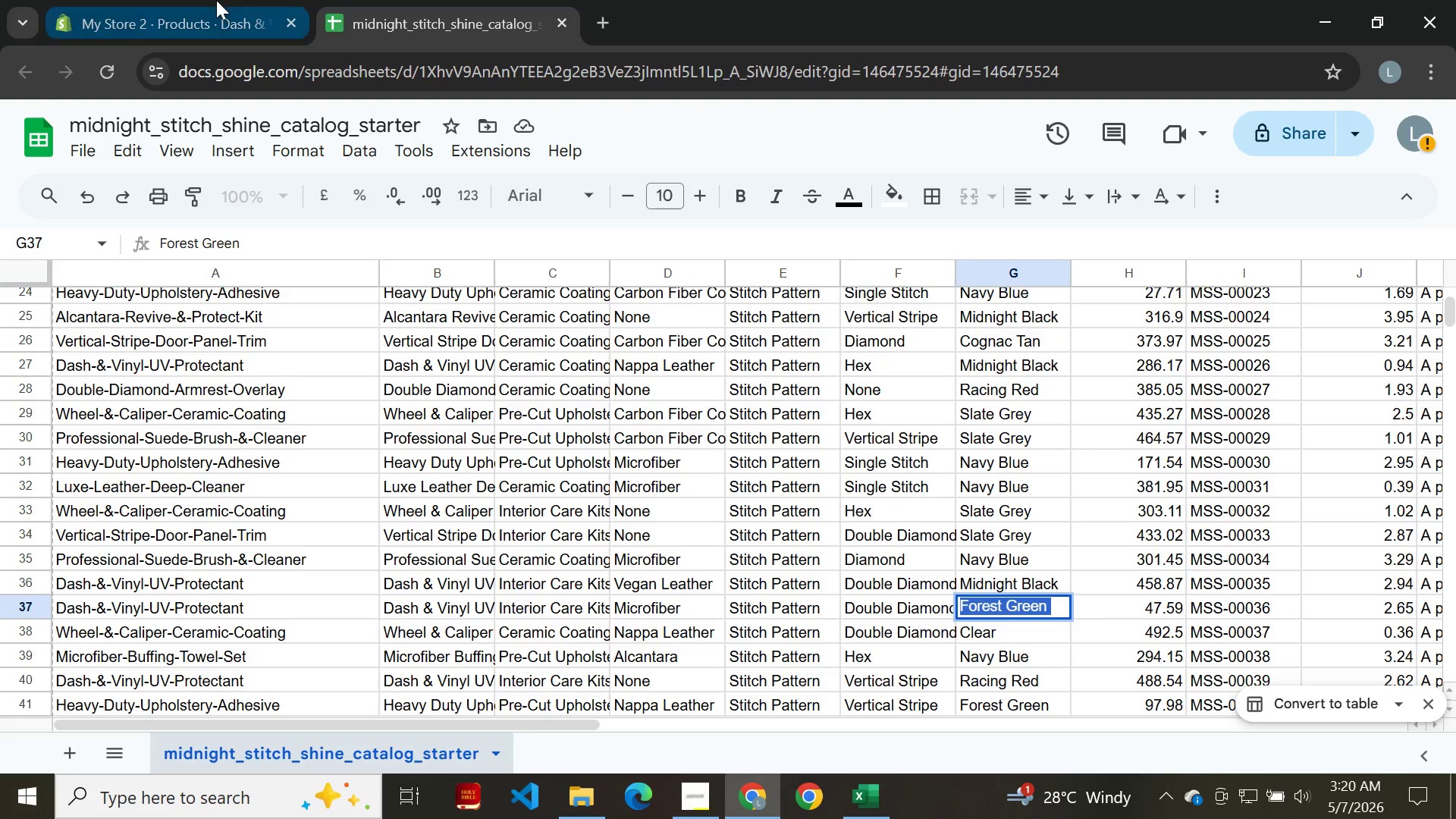 
left_click([216, 0])
 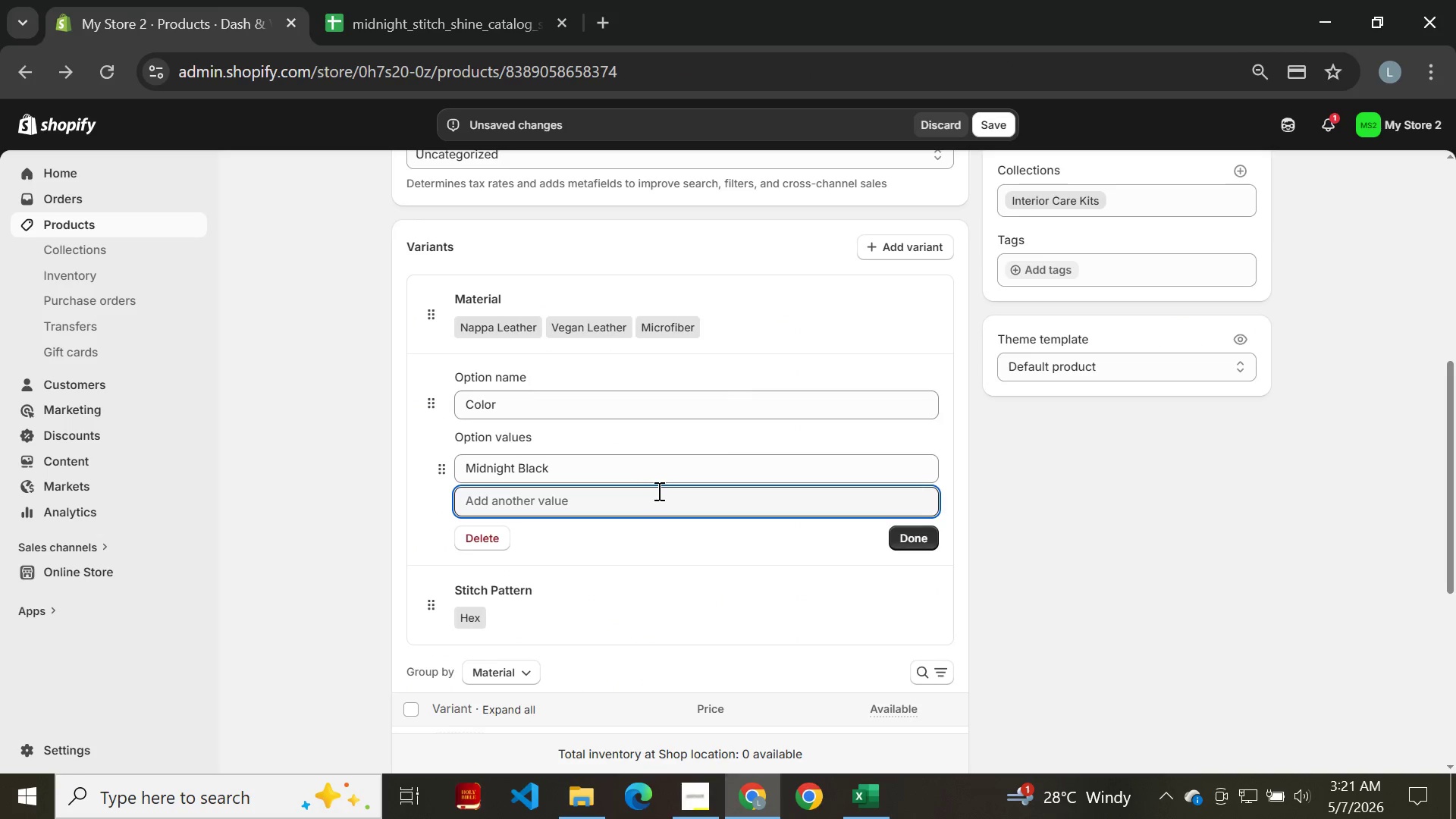 
left_click([660, 499])
 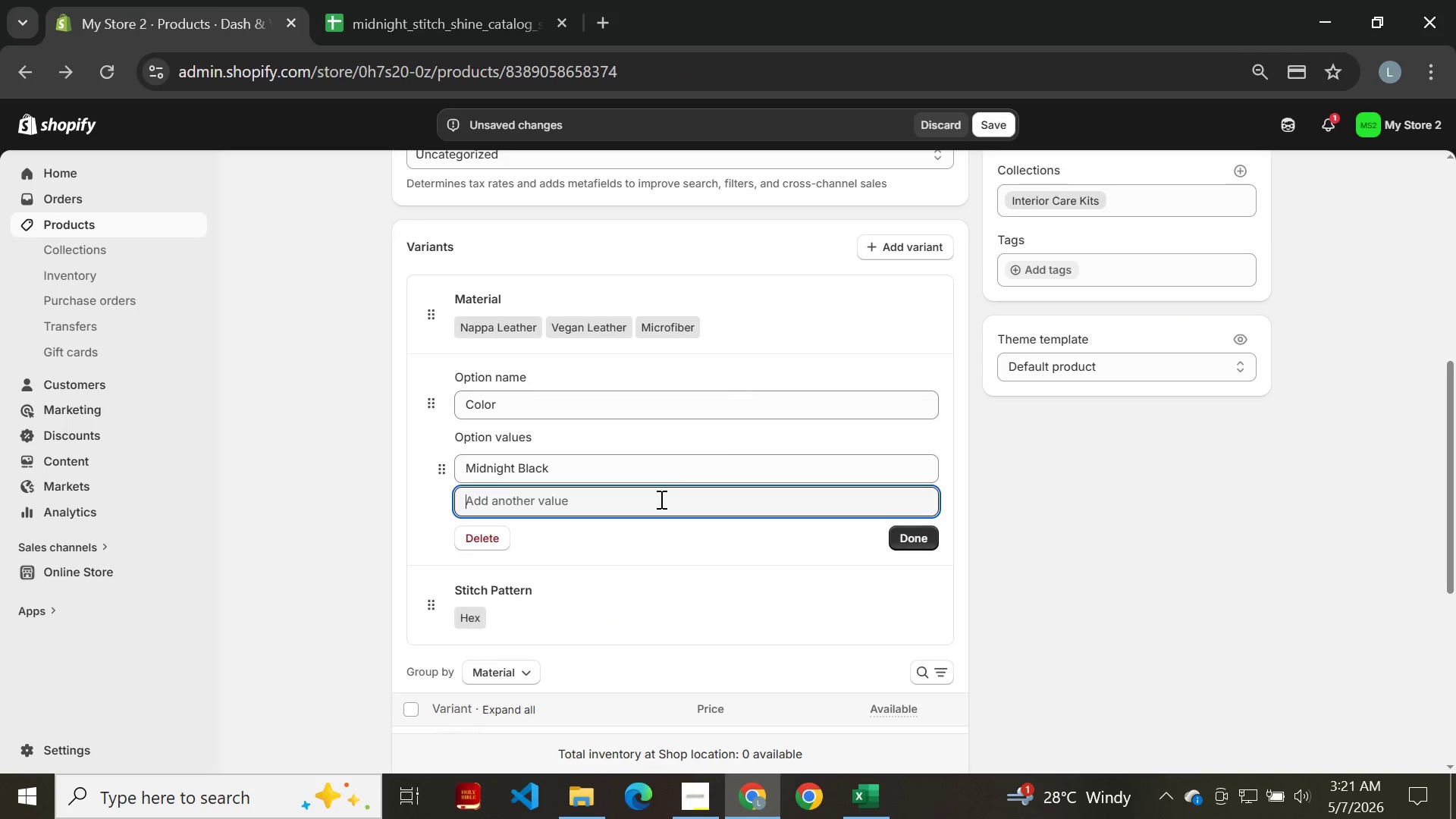 
key(Control+V)
 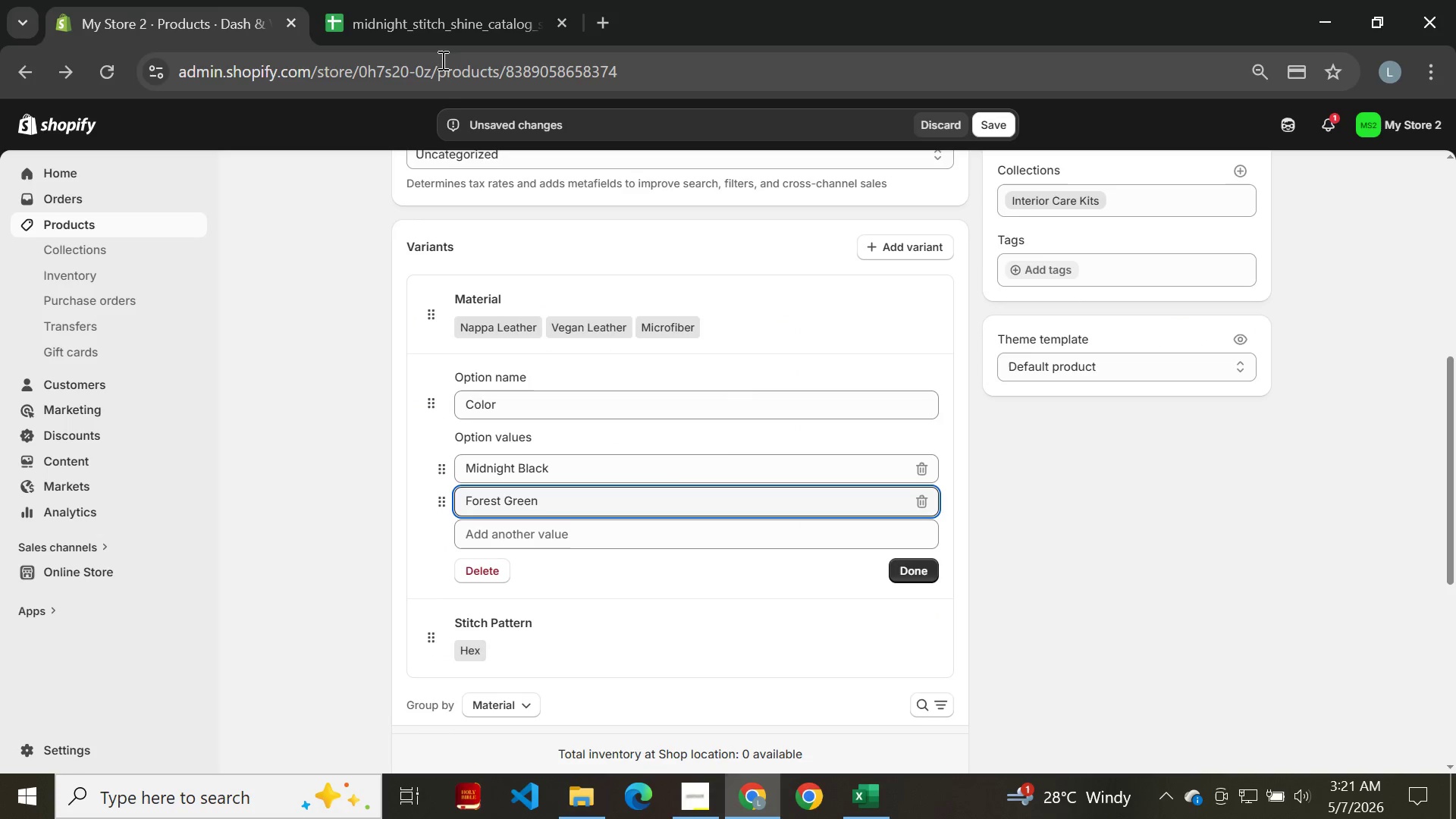 
left_click([429, 42])
 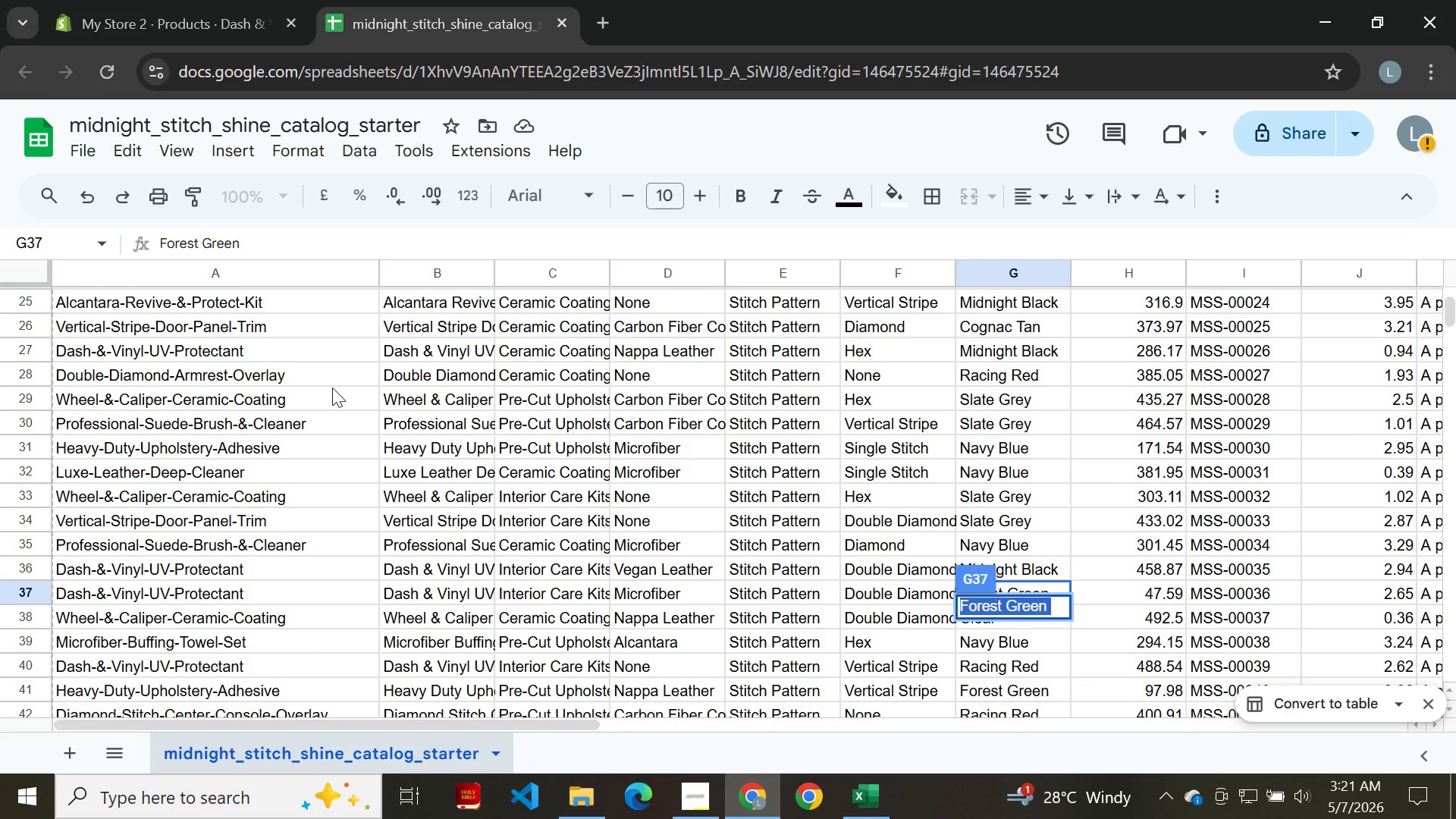 
wait(5.59)
 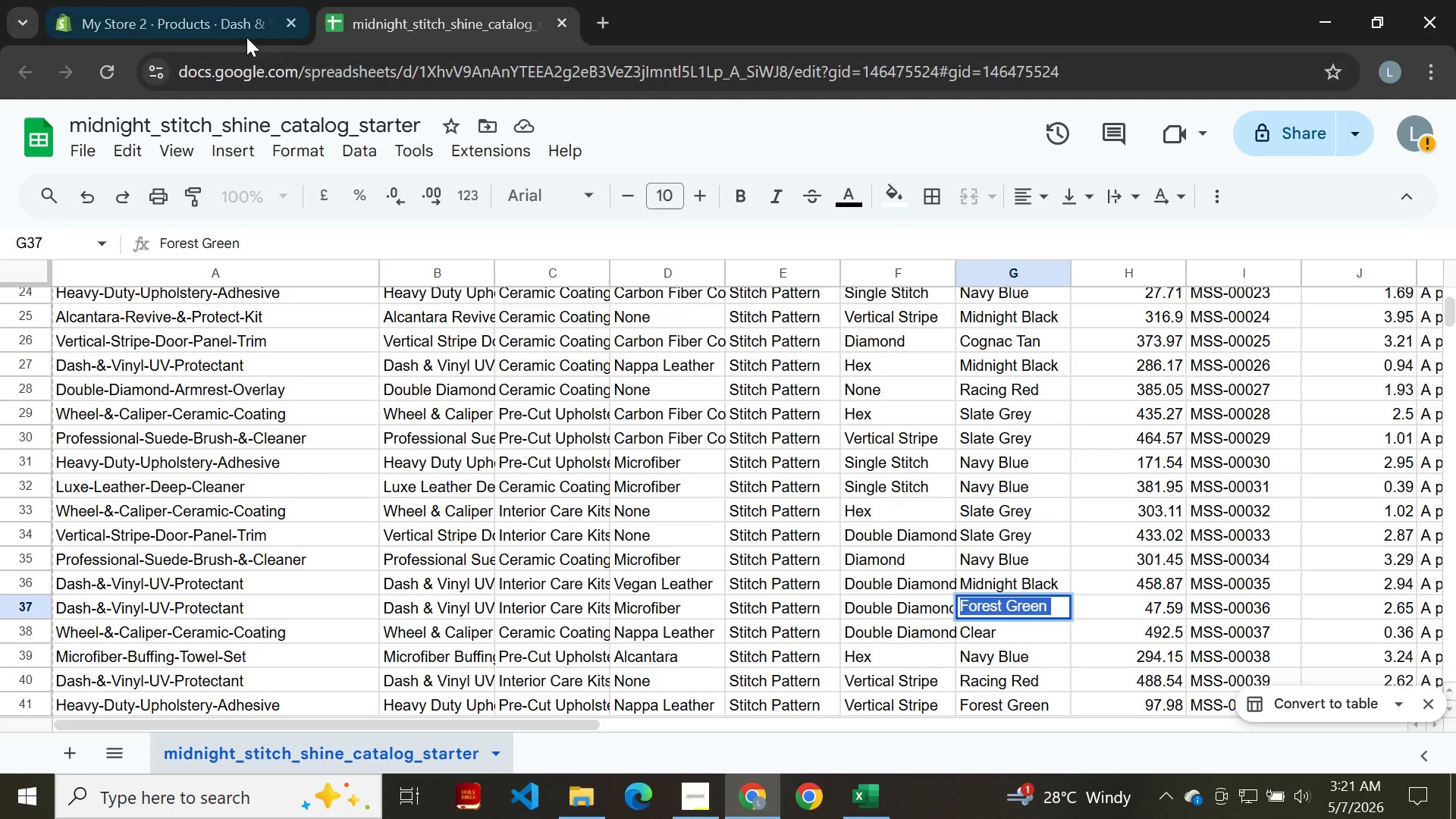 
mouse_move([709, 582])
 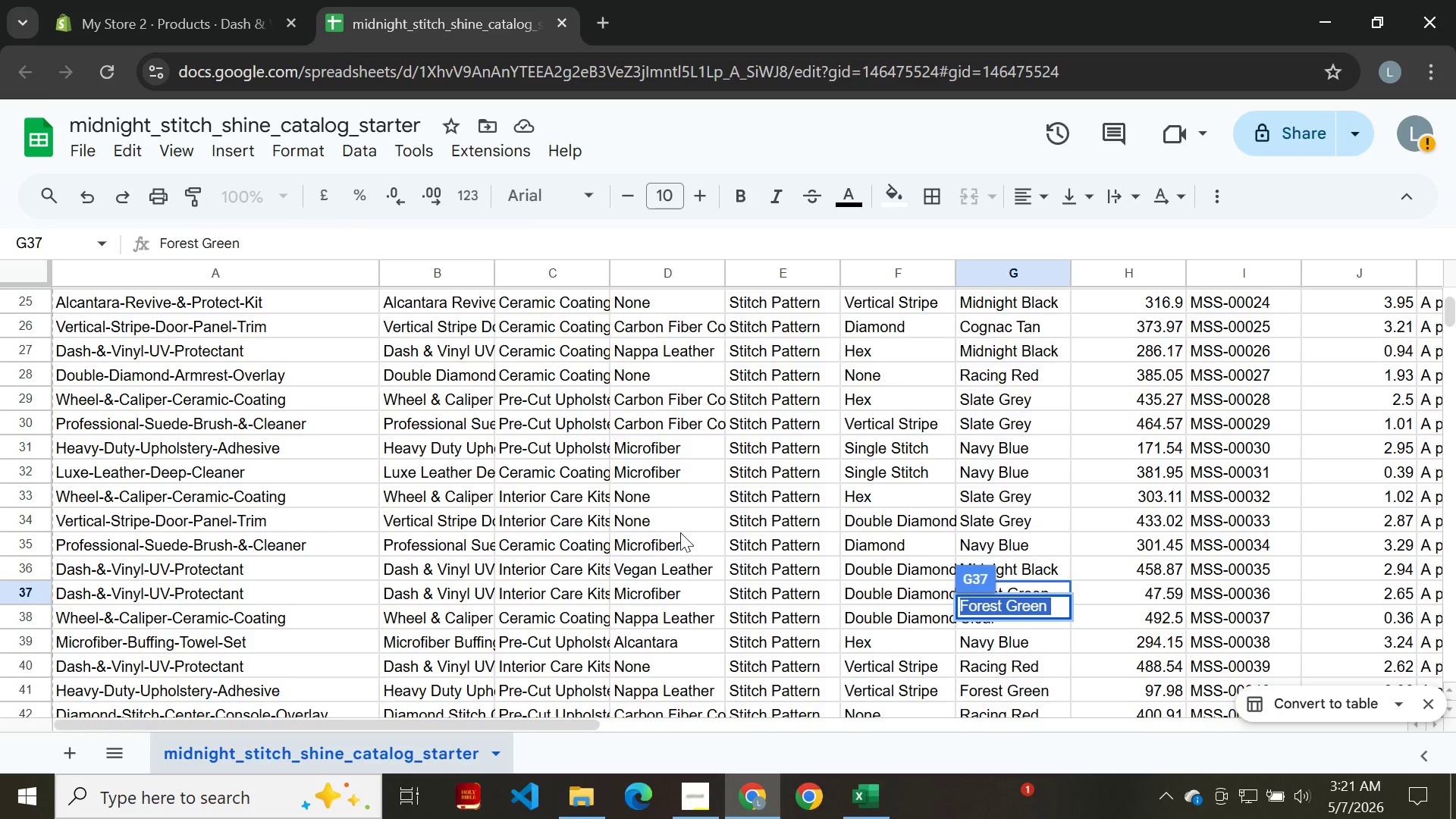 
left_click([870, 557])
 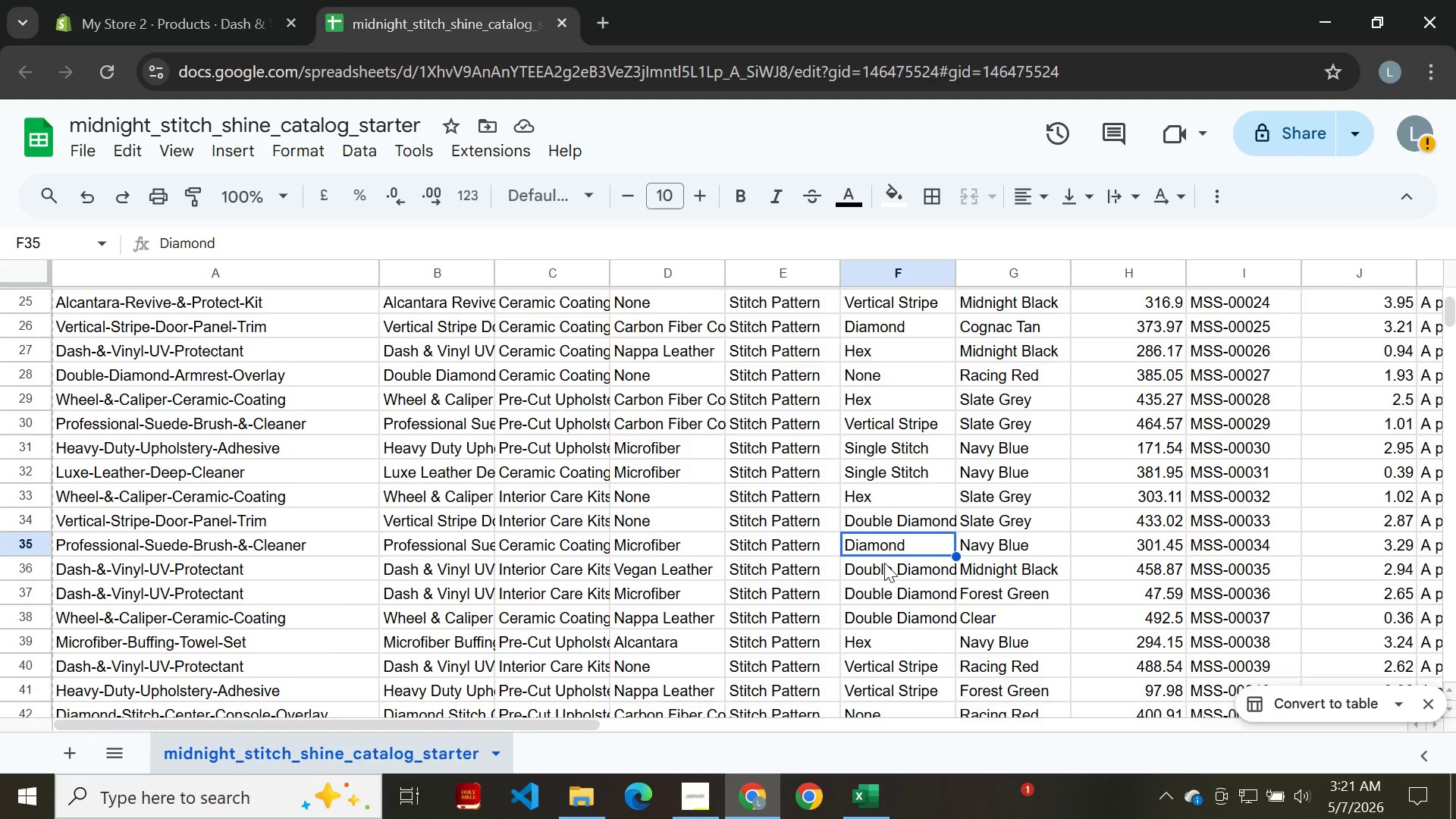 
left_click([884, 563])
 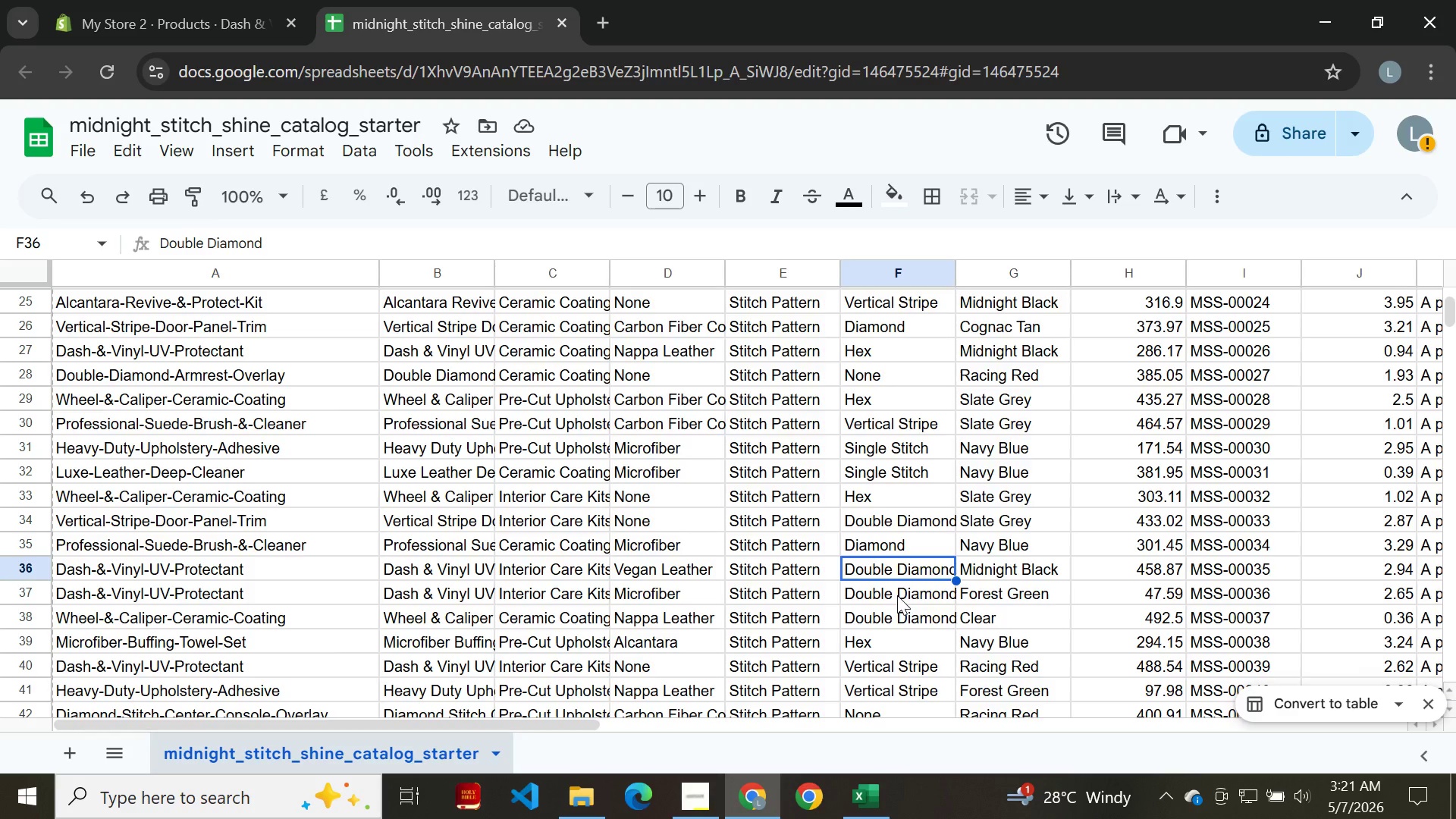 
wait(5.11)
 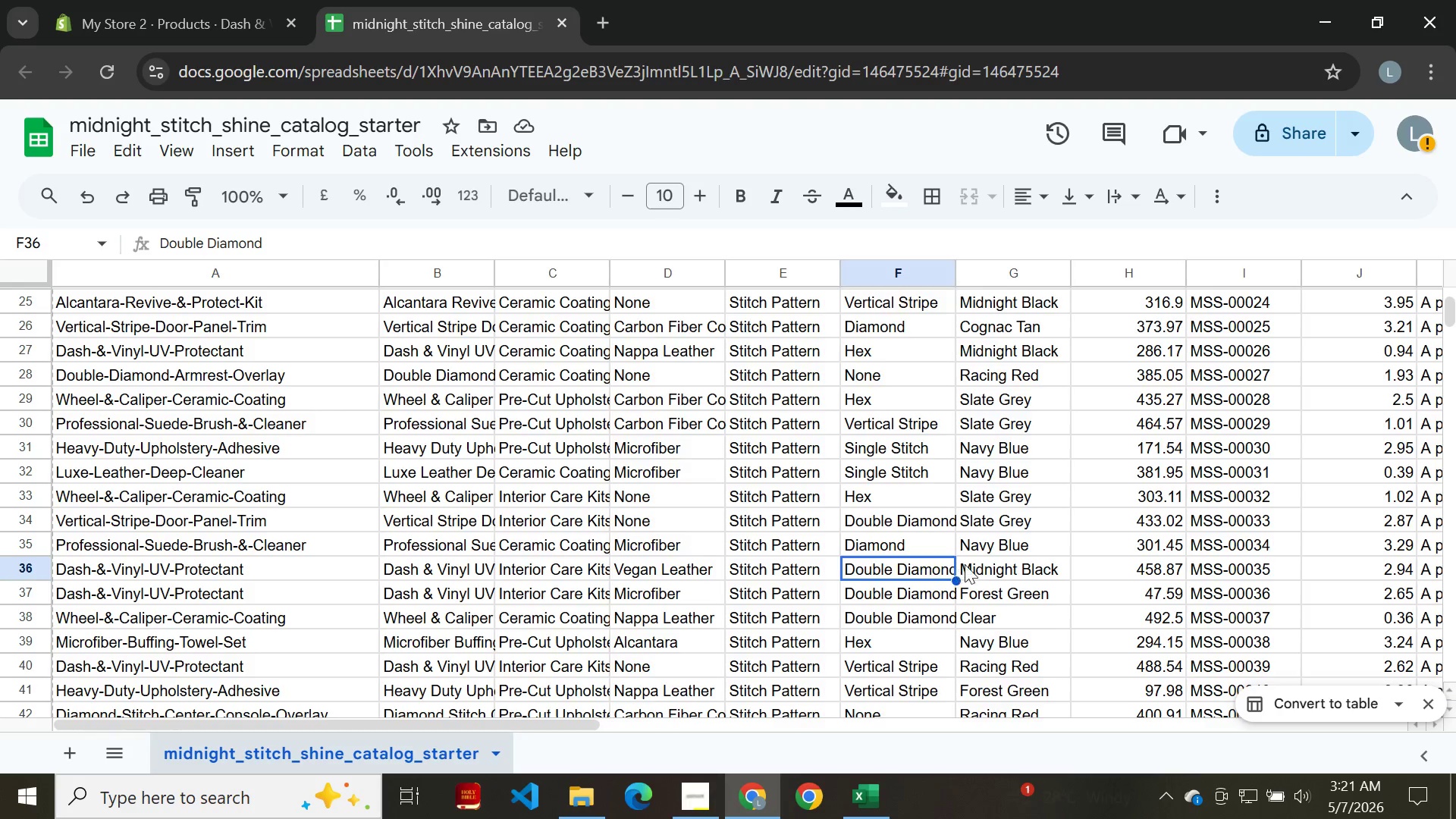 
left_click([183, 0])
 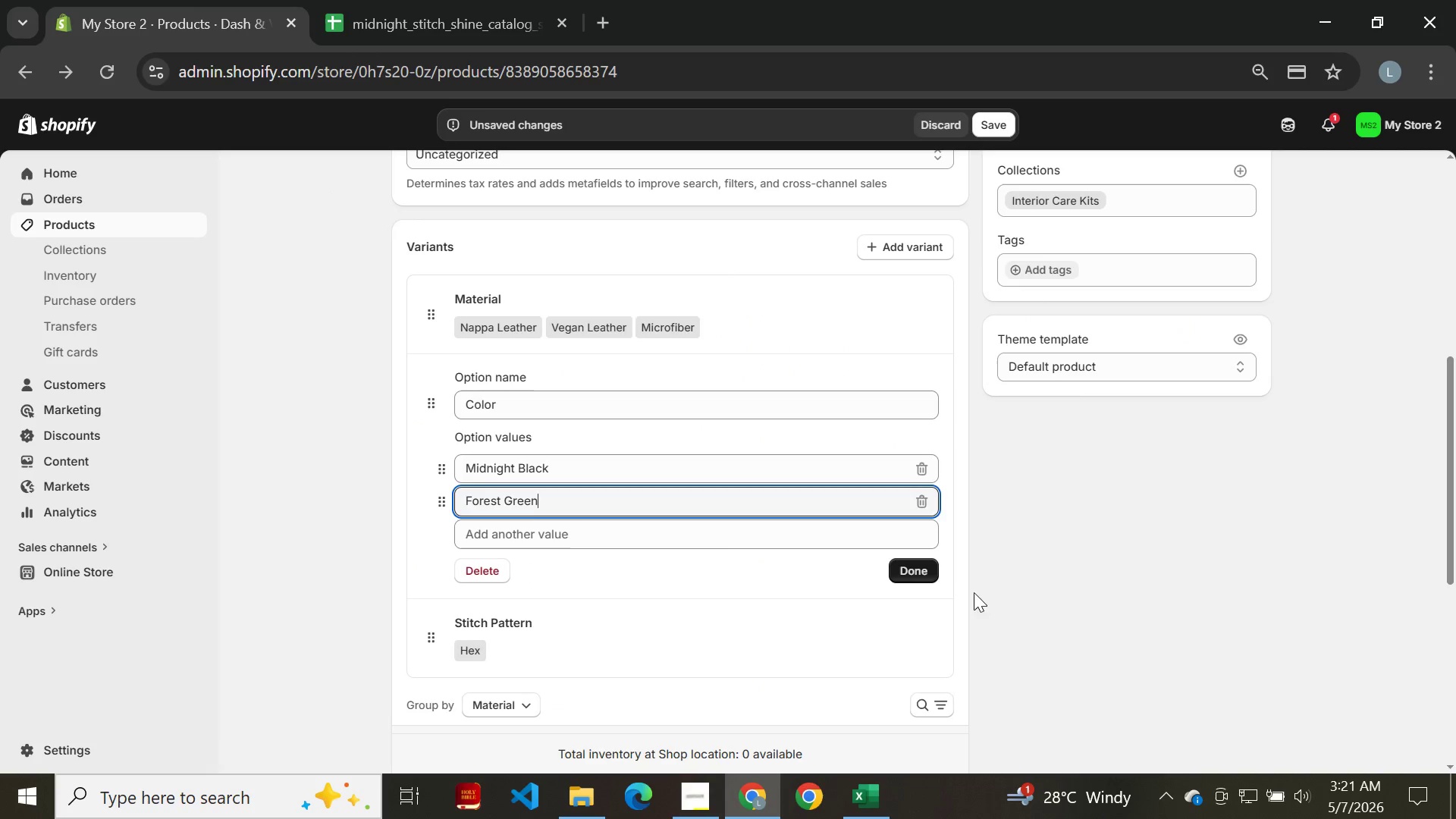 
wait(5.09)
 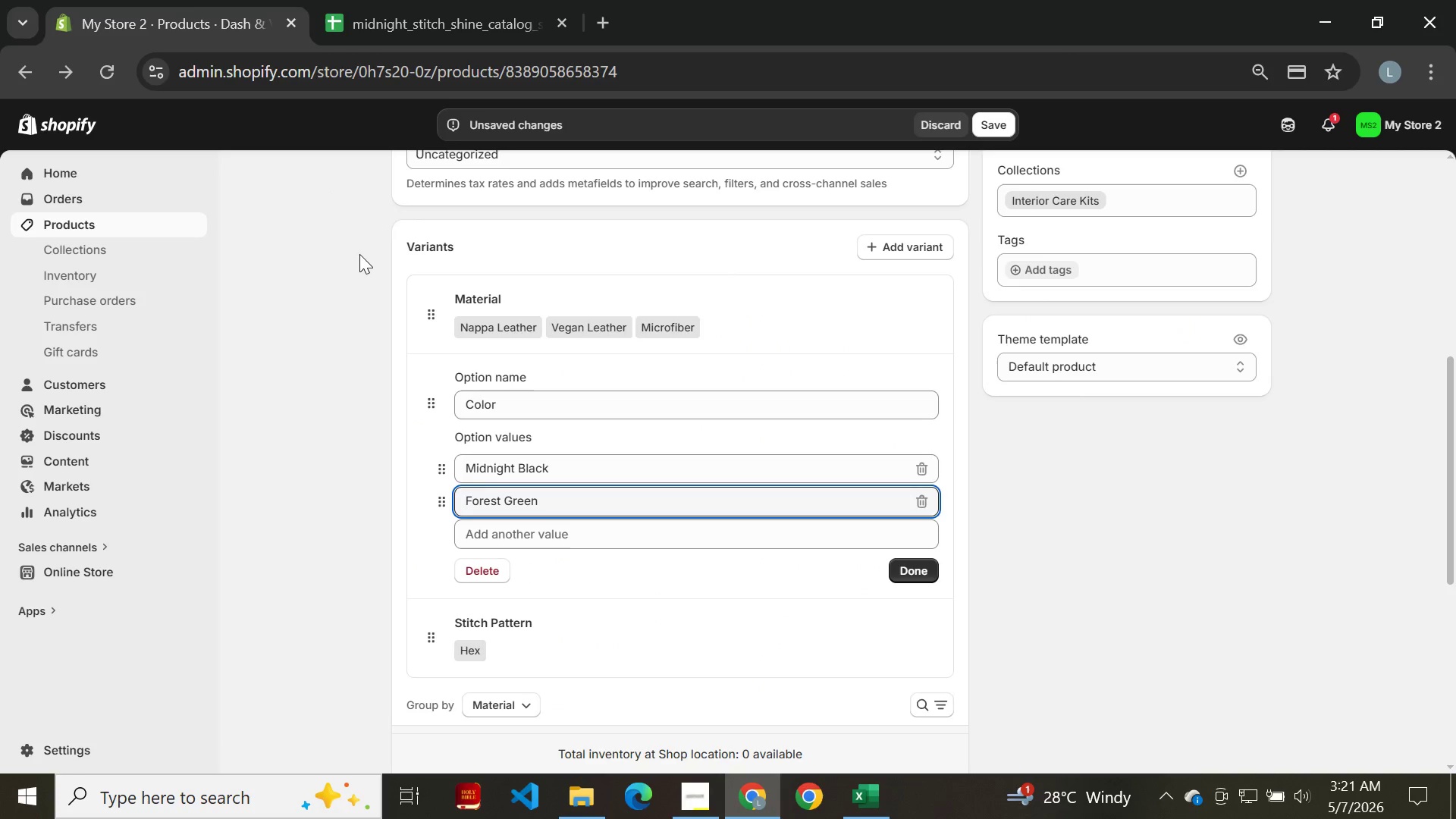 
left_click([927, 575])
 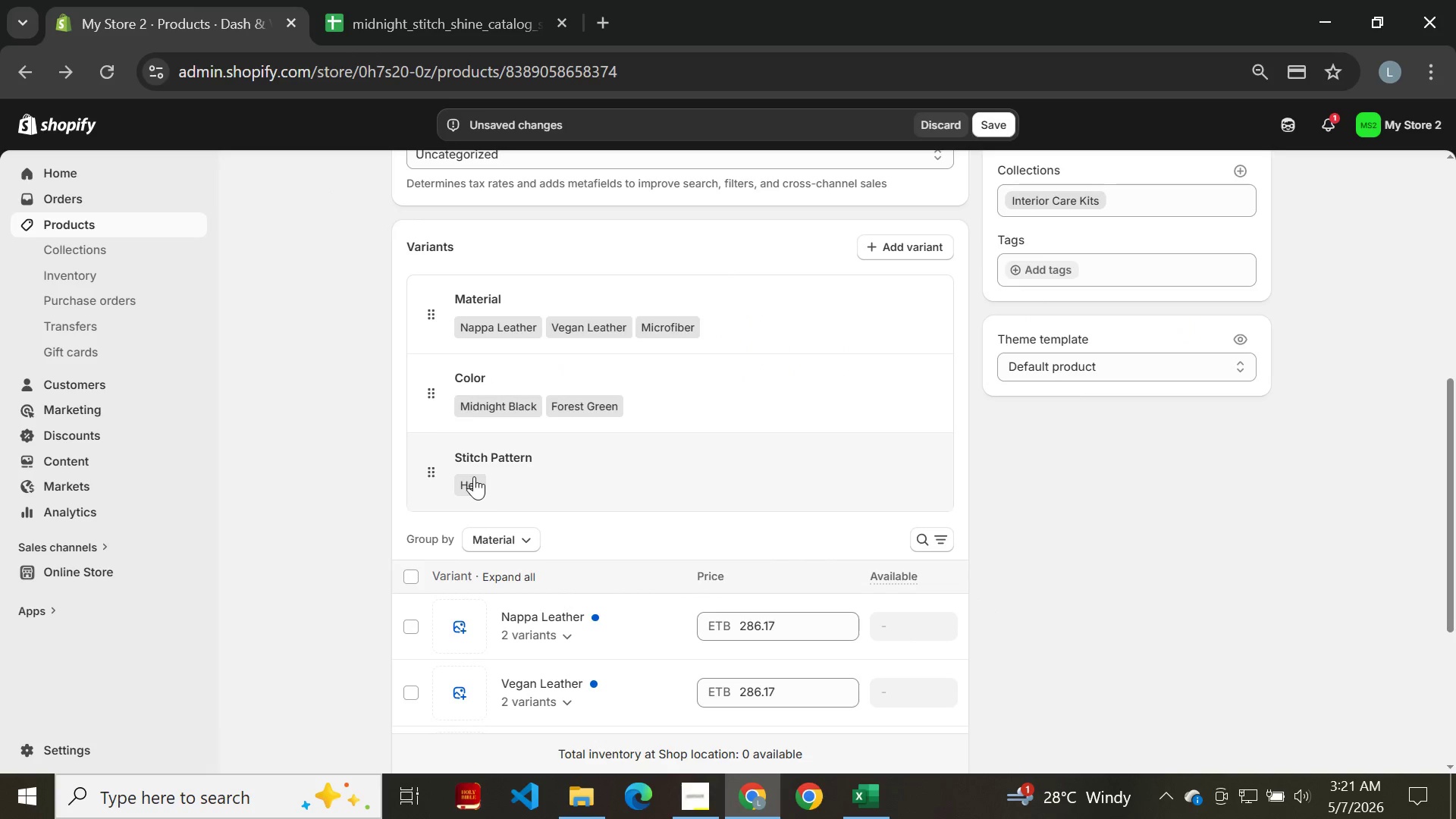 
left_click([472, 476])
 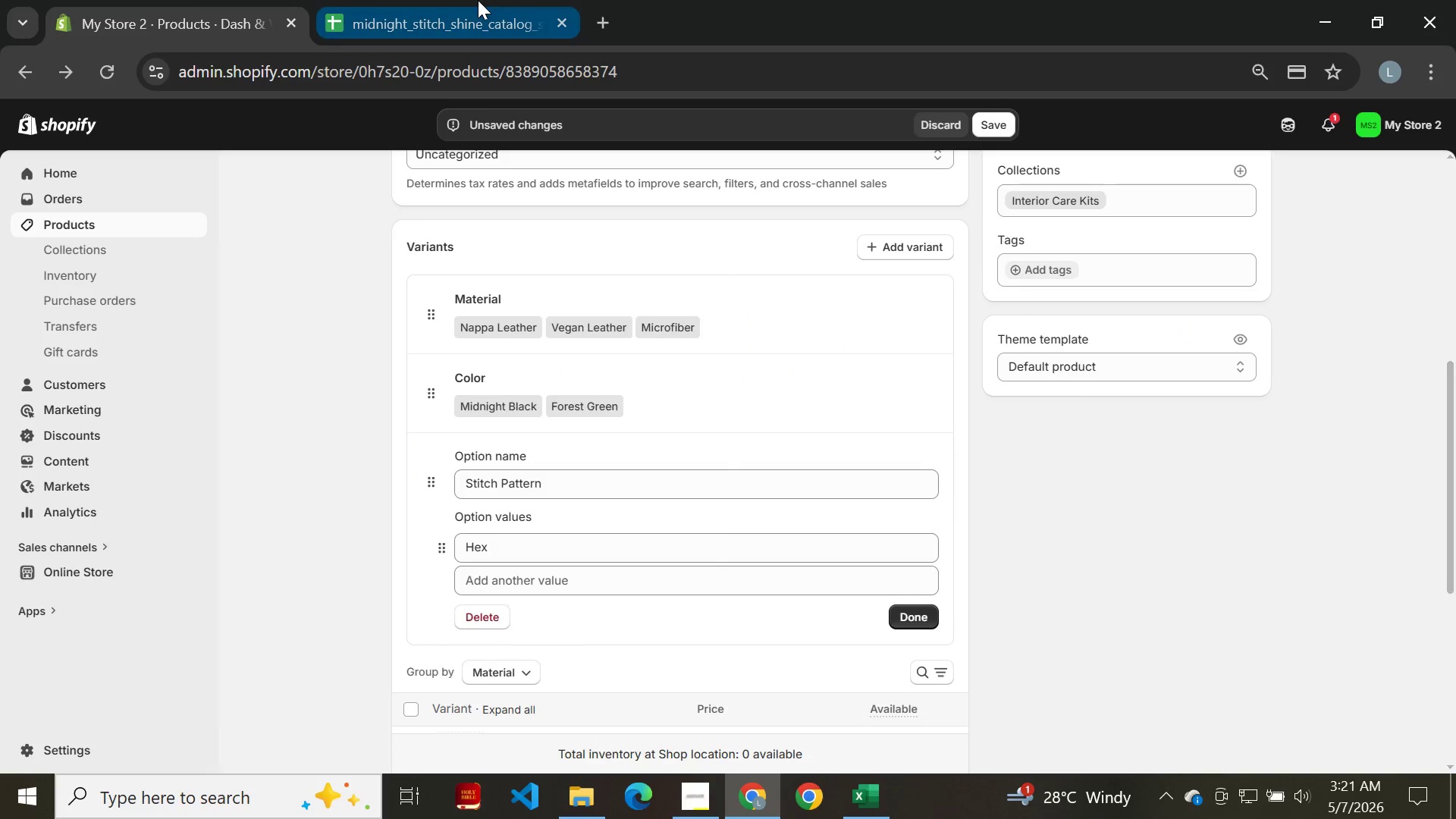 
left_click([478, 0])
 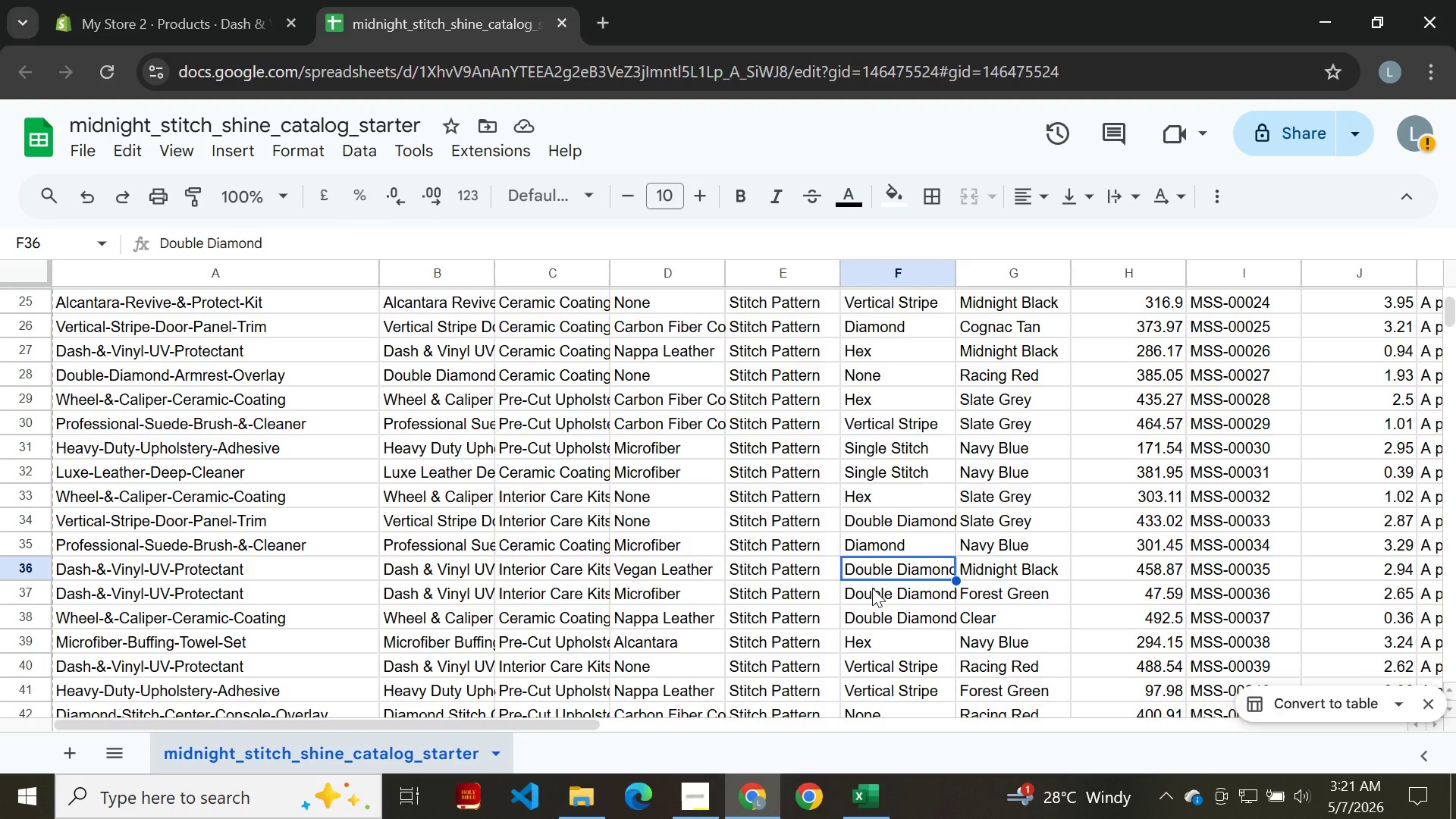 
wait(6.89)
 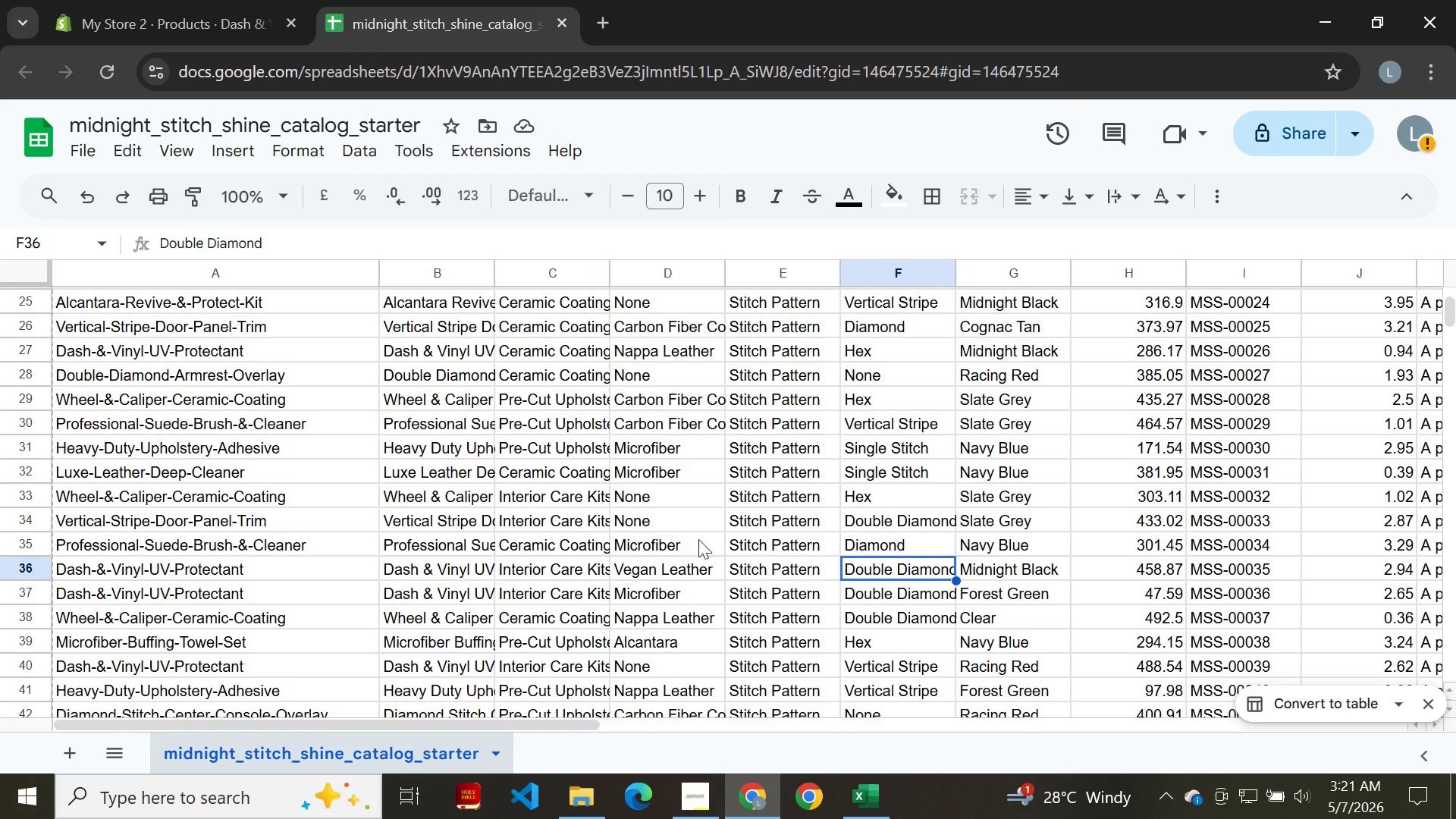 
double_click([886, 570])
 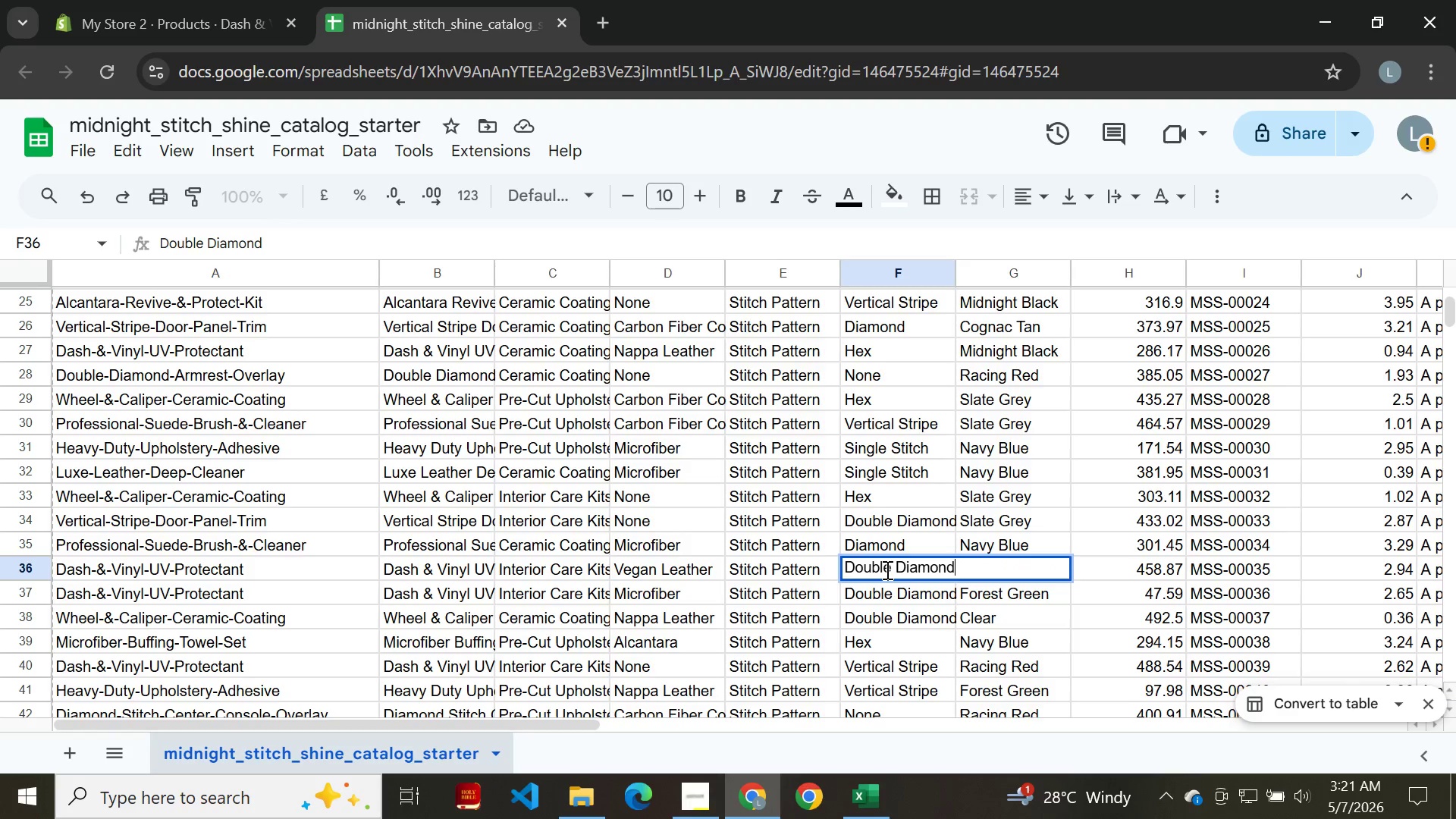 
key(Control+A)
 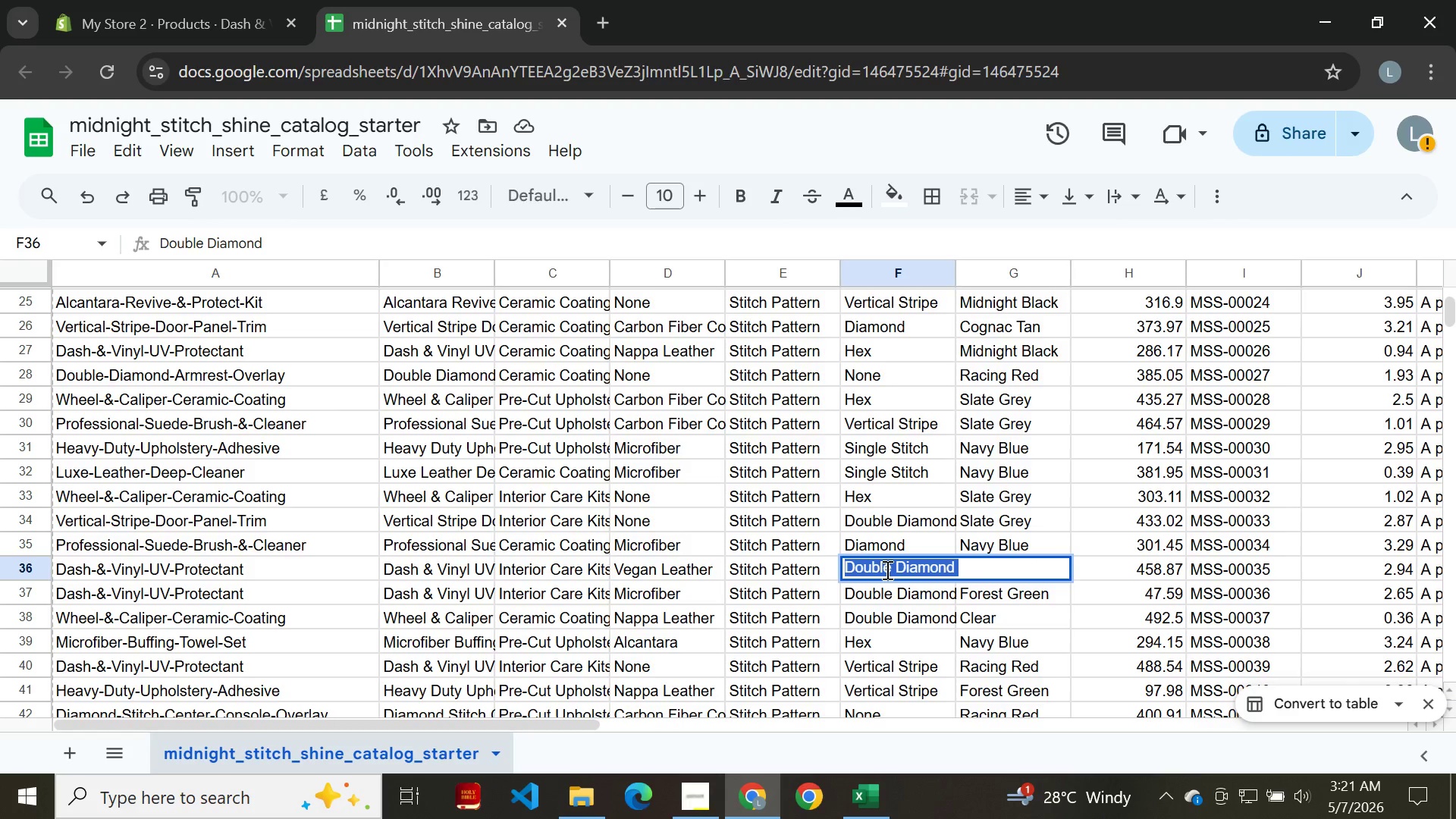 
key(Control+C)
 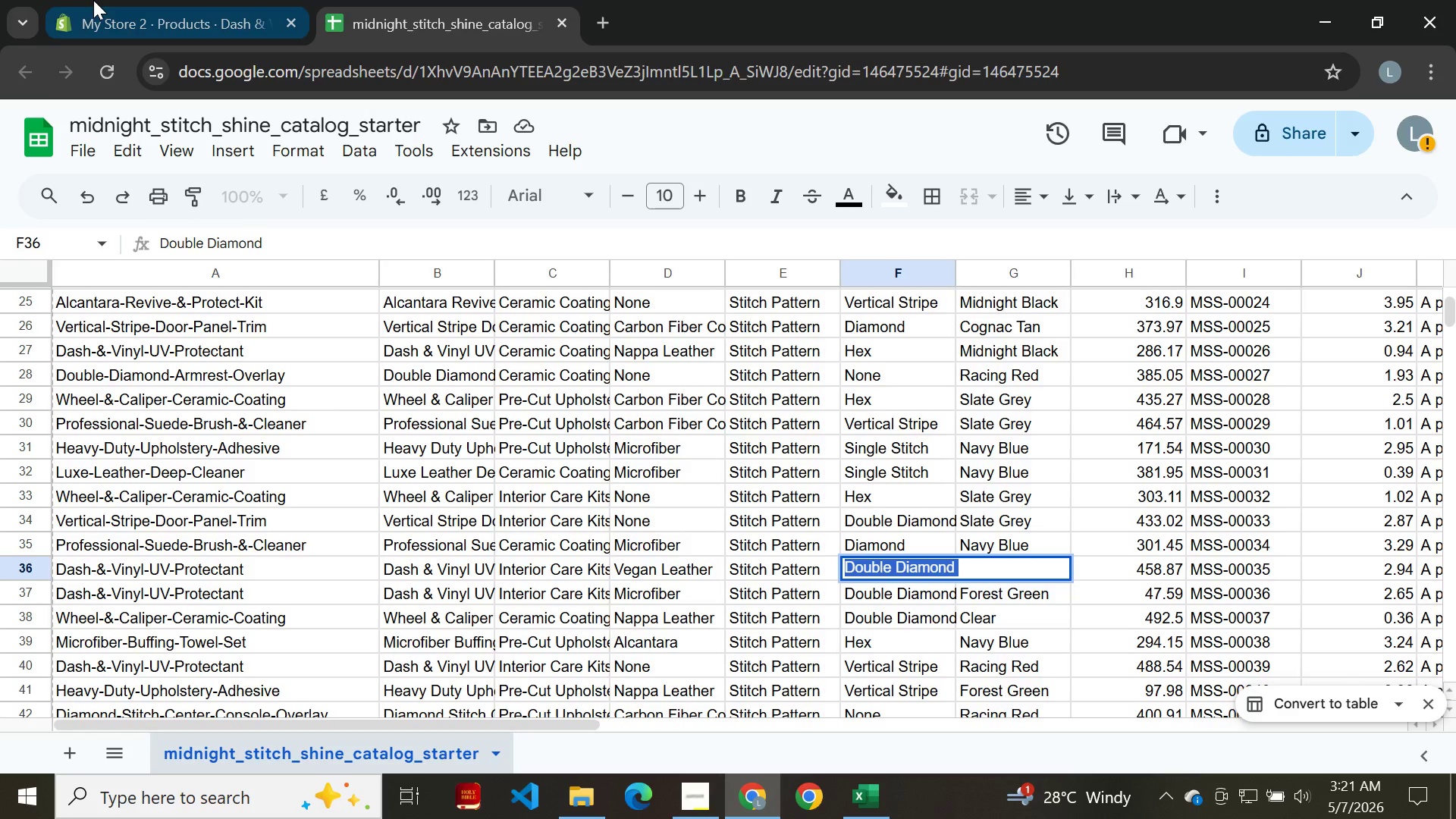 
left_click([93, 0])
 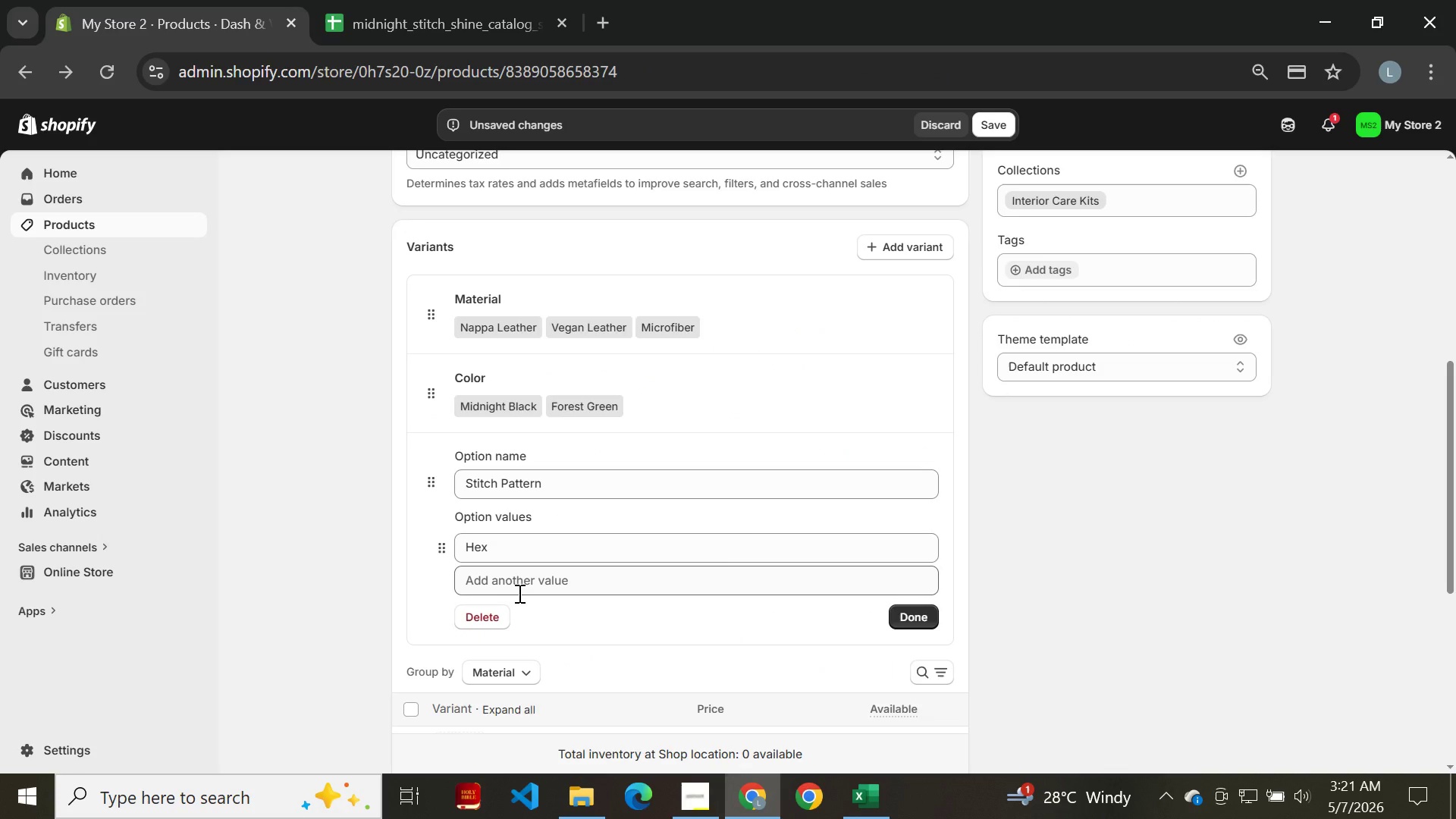 
left_click([518, 593])
 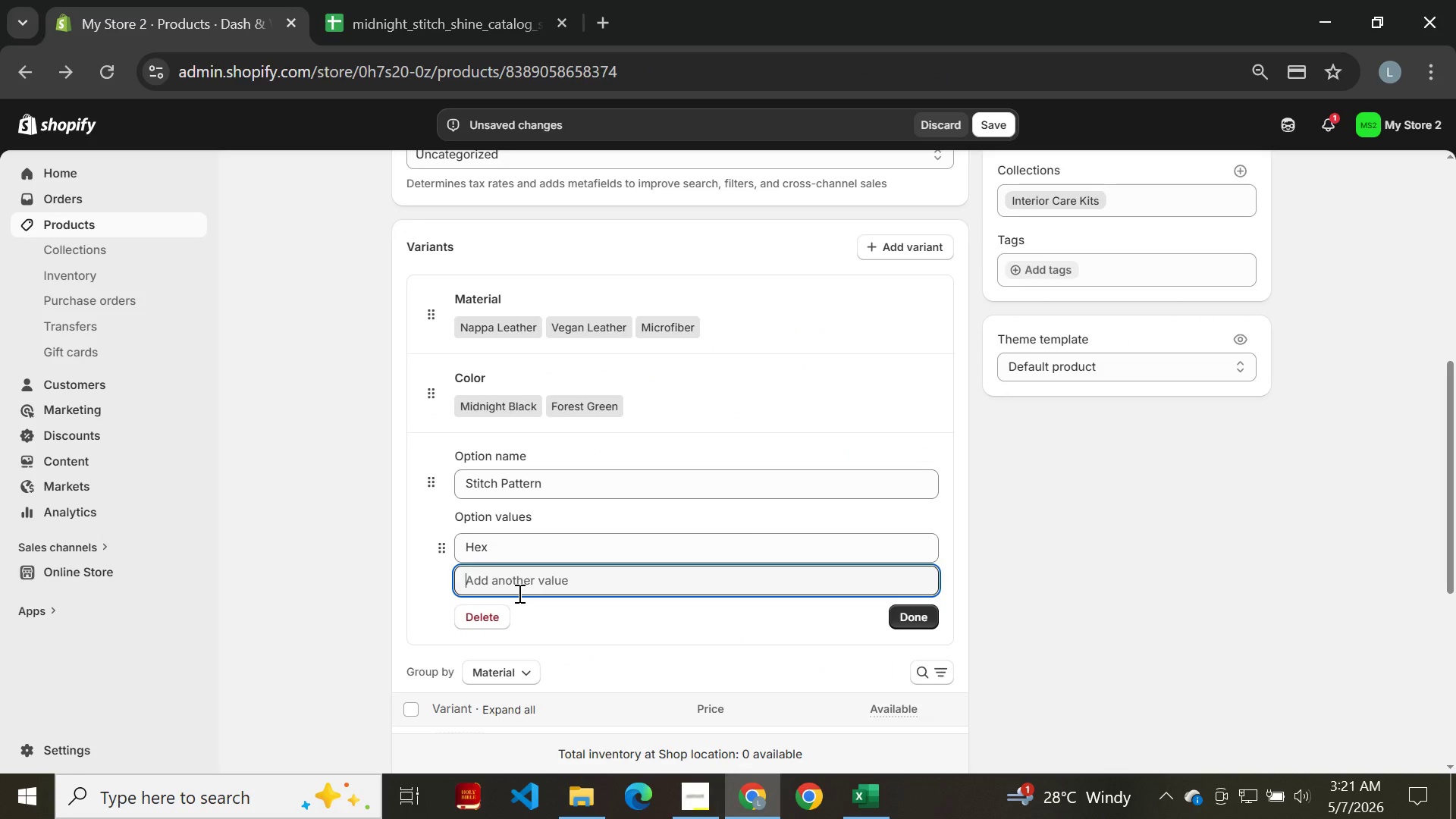 
key(Control+V)
 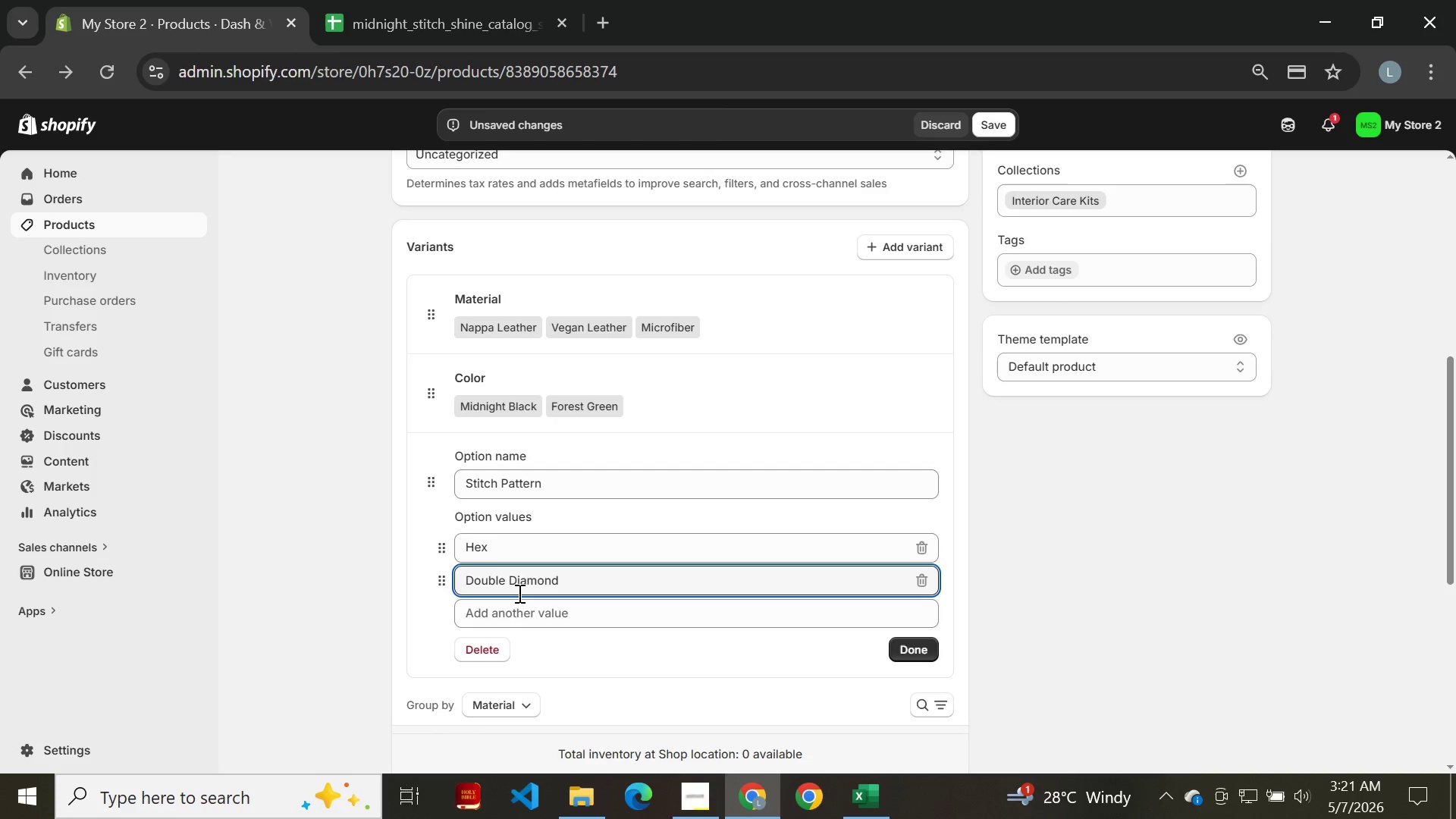 
key(Enter)
 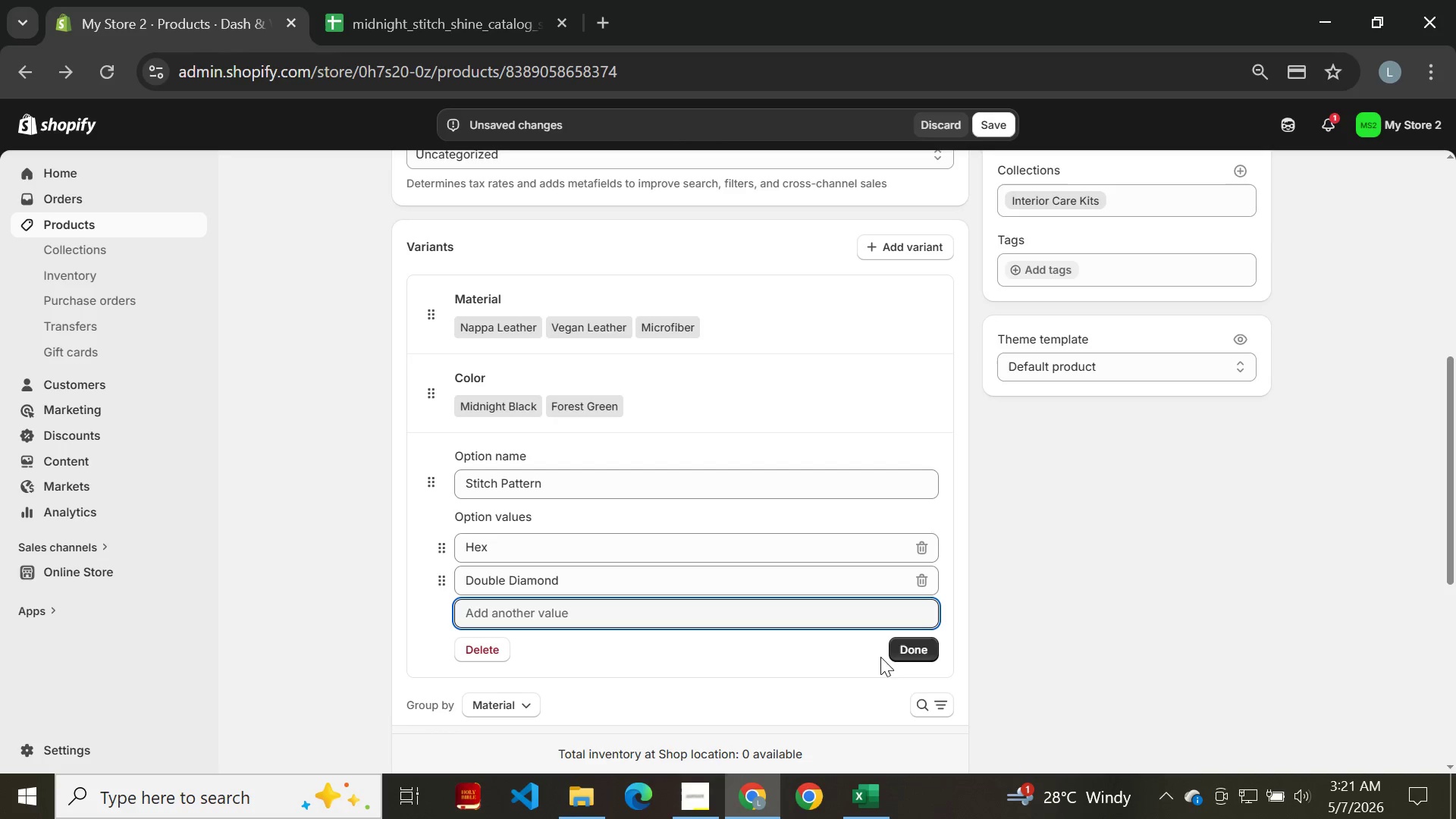 
left_click([896, 657])
 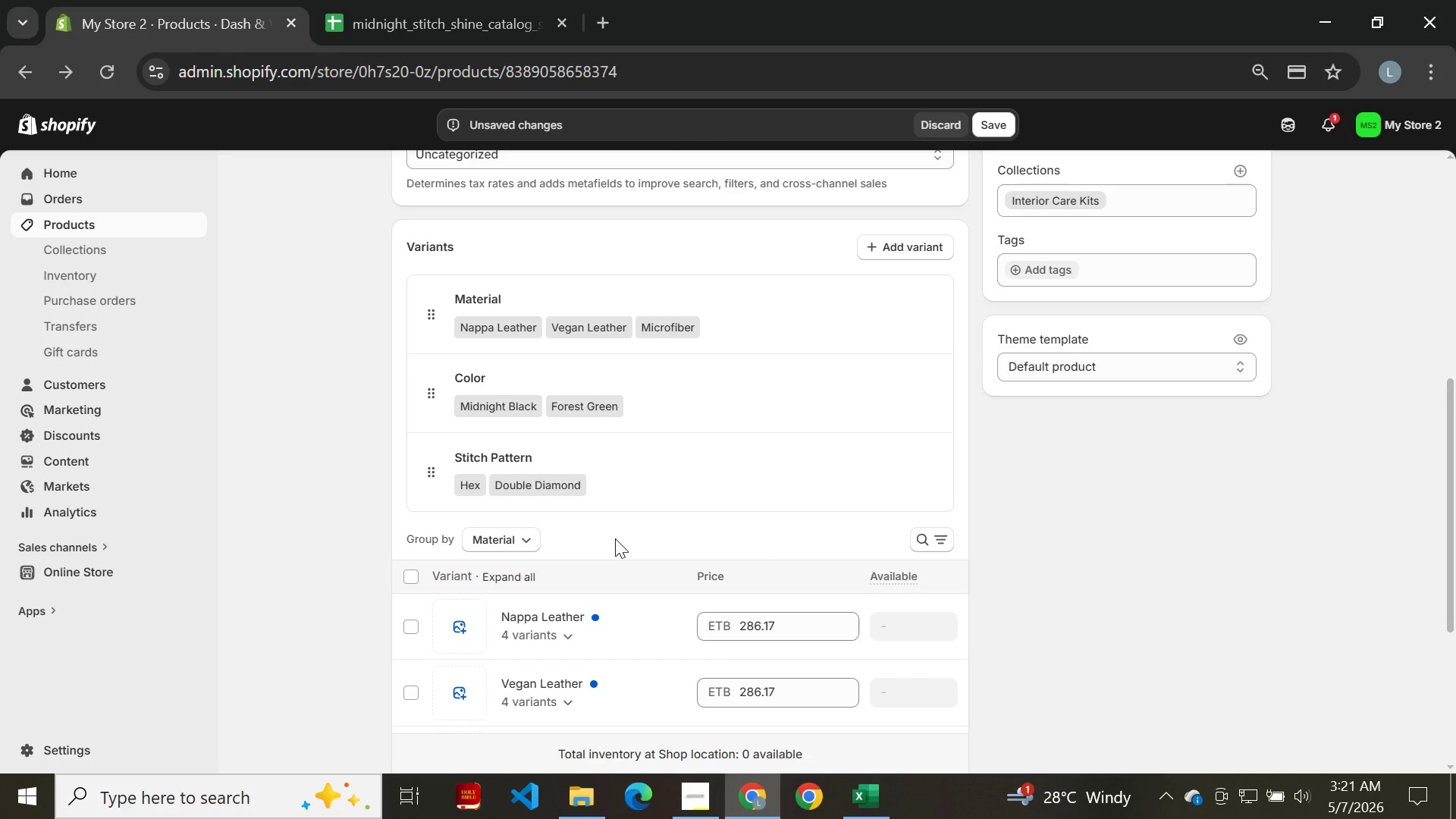 
wait(5.41)
 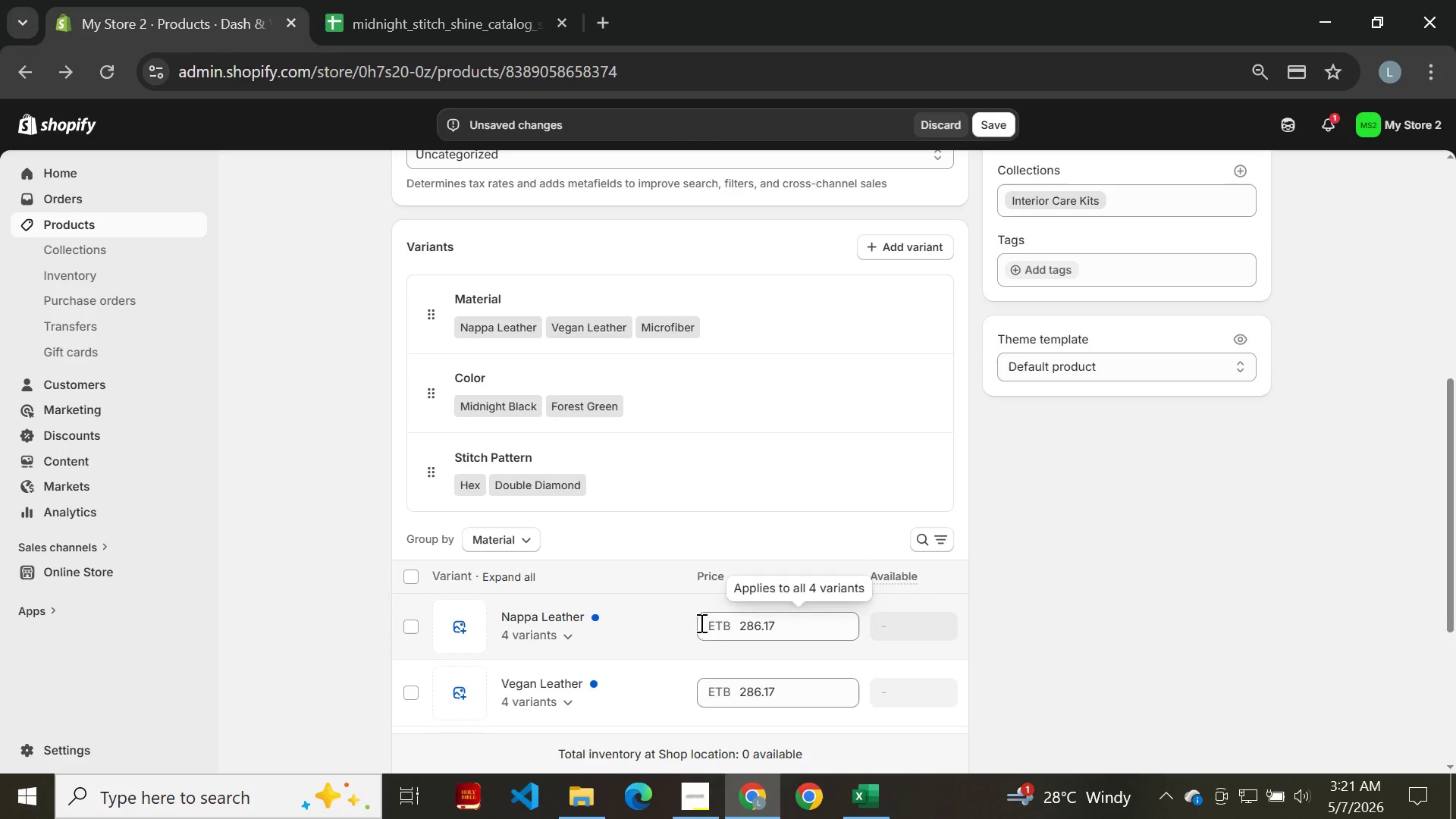 
left_click([566, 549])
 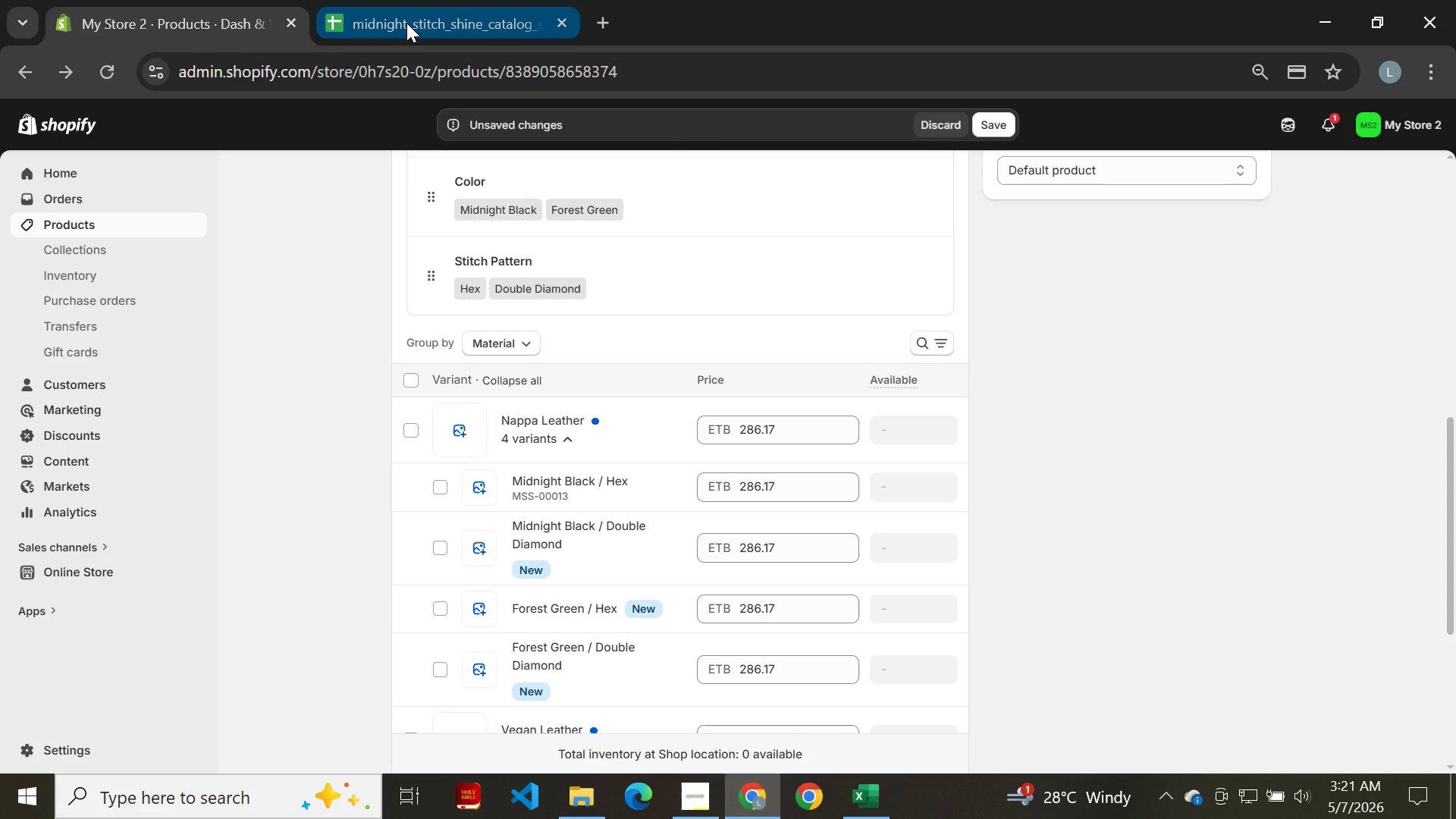 
wait(7.72)
 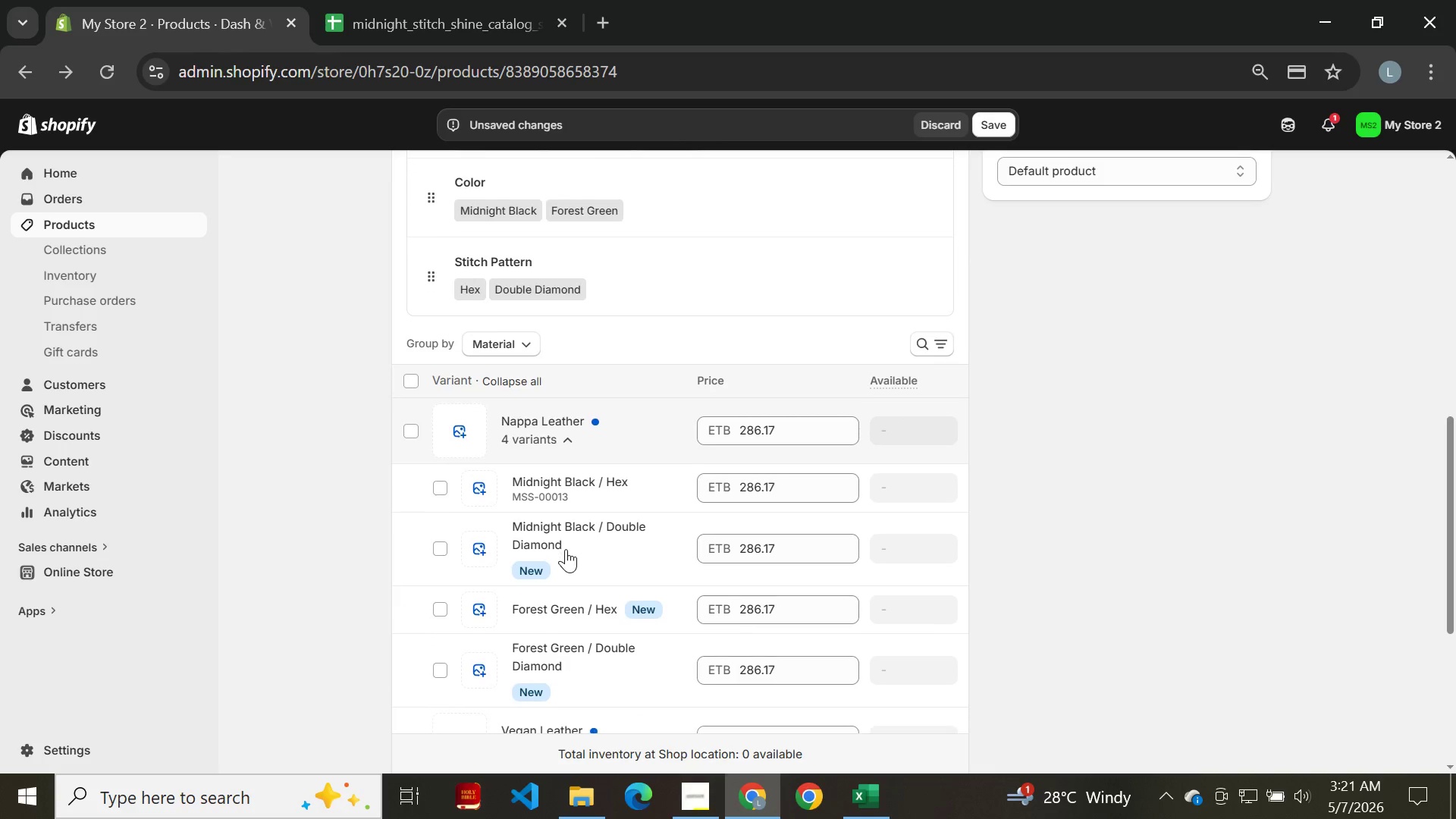 
left_click([406, 23])
 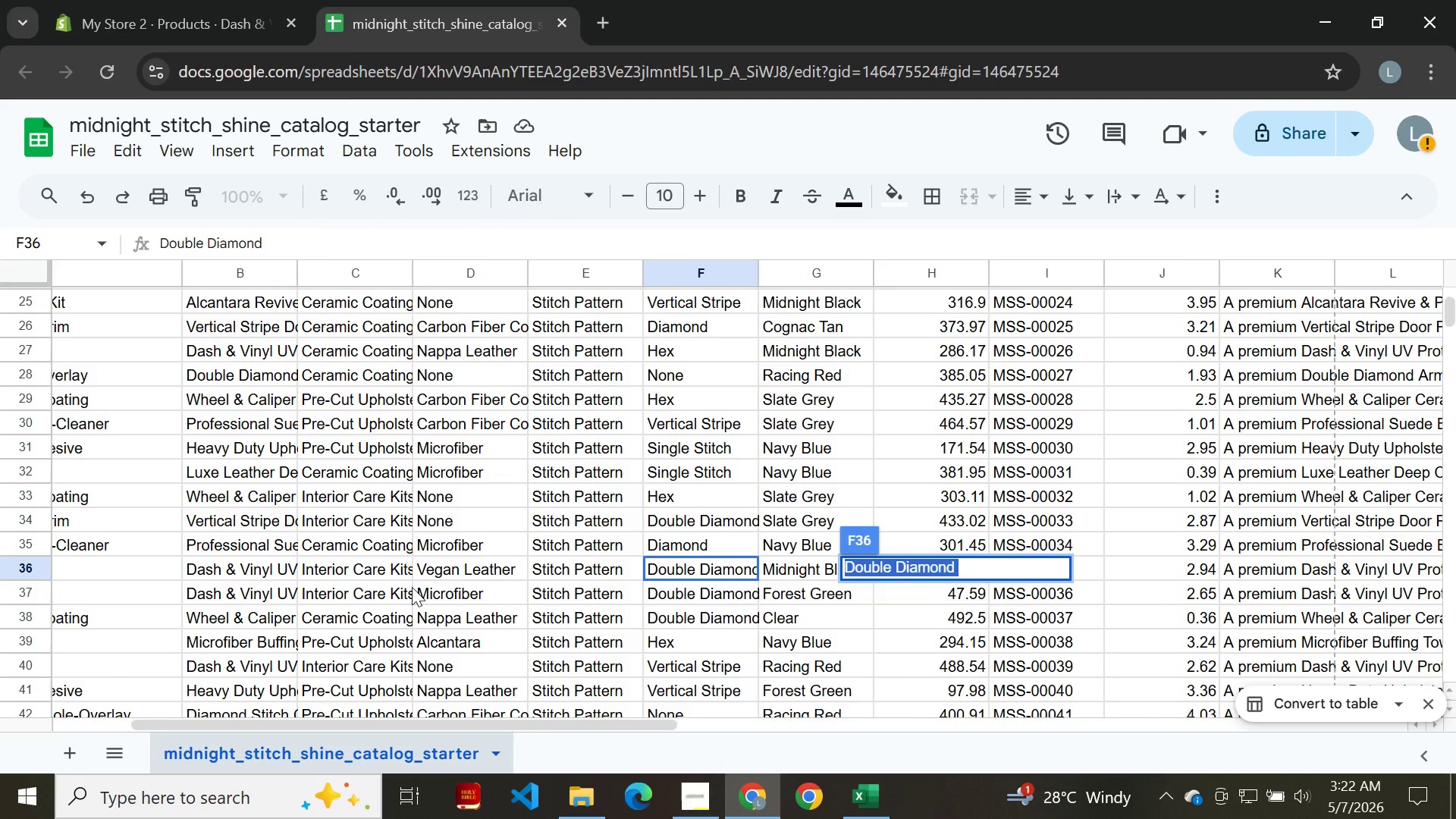 
wait(7.03)
 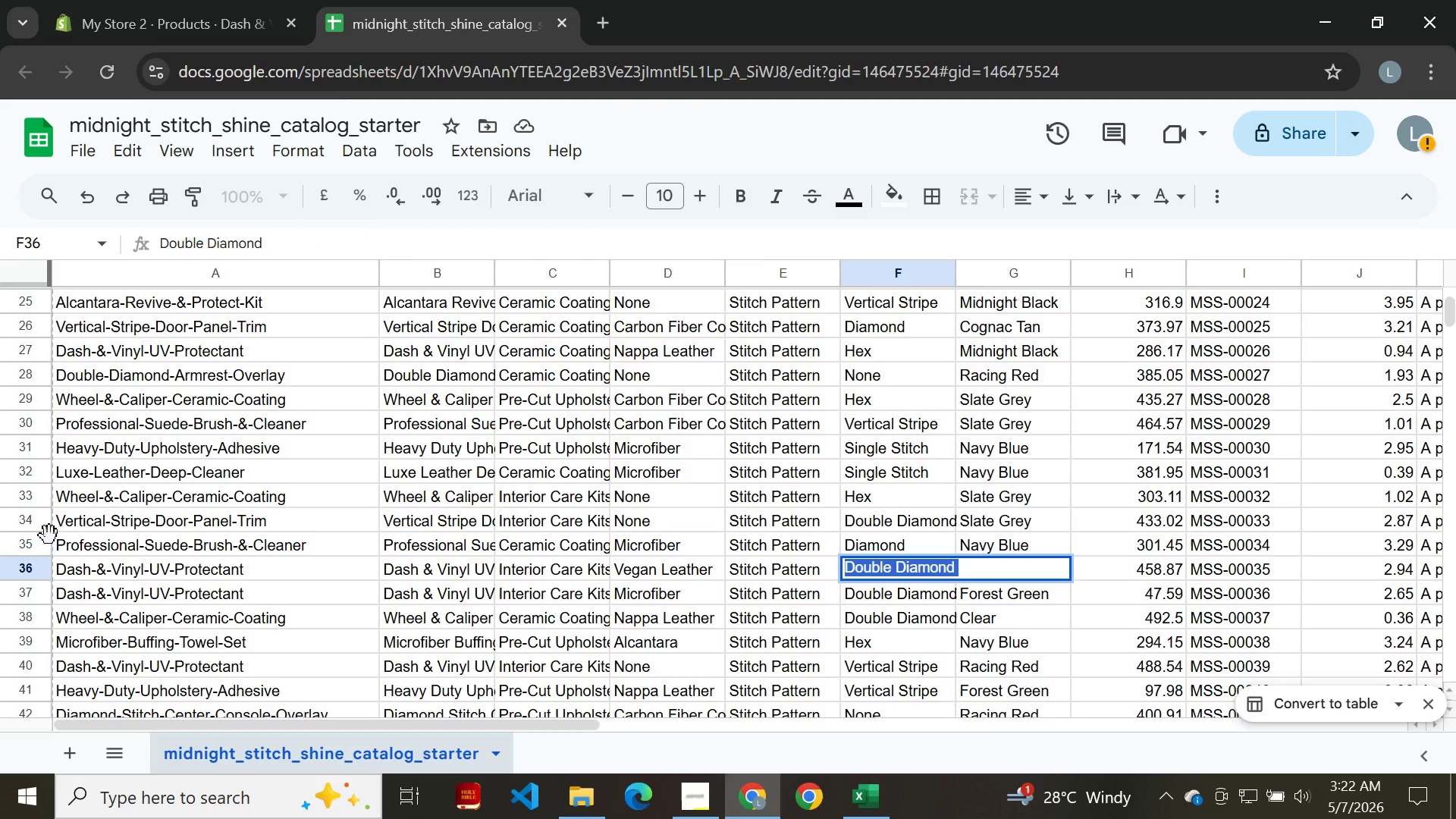 
left_click([27, 563])
 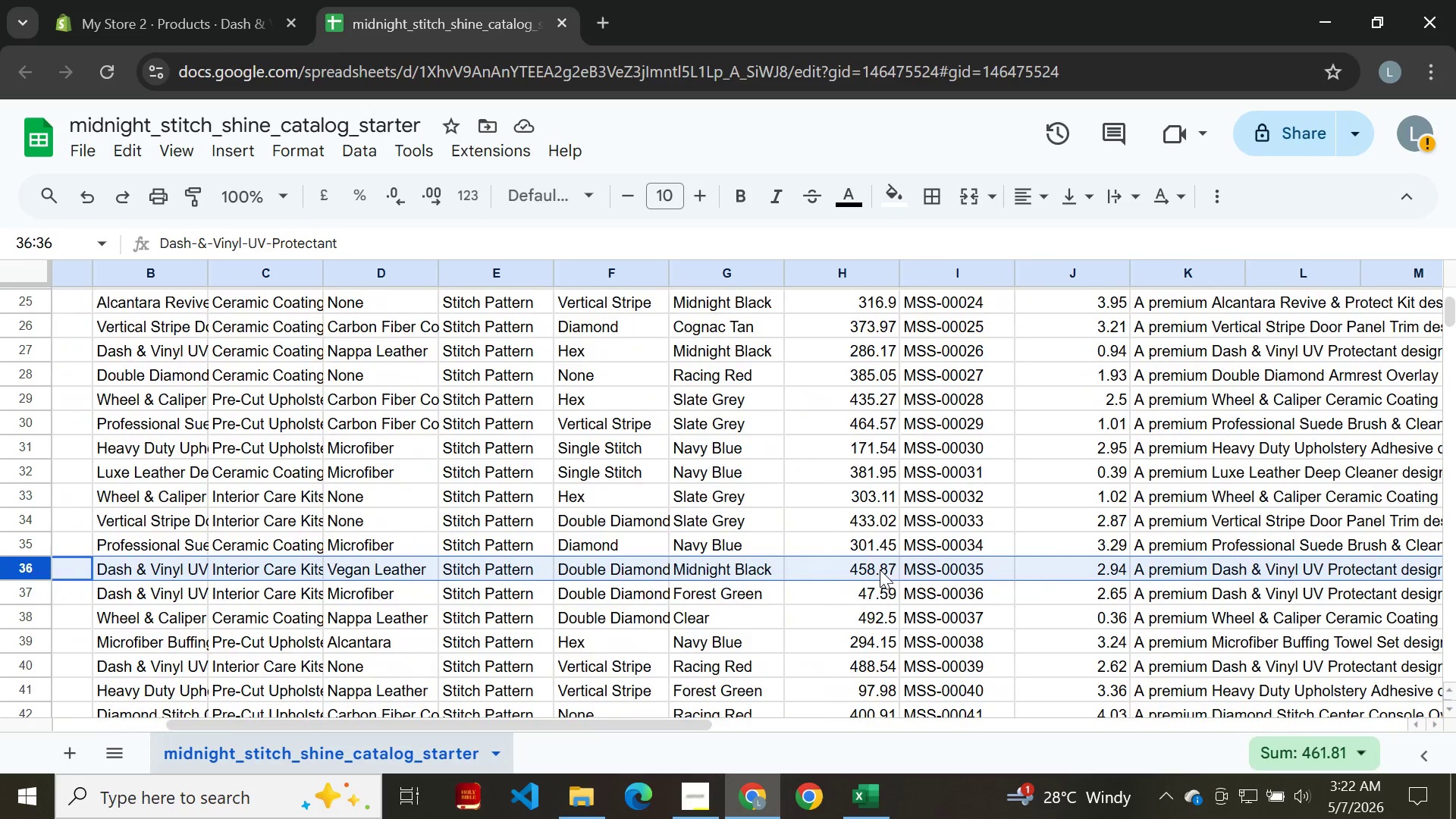 
wait(7.91)
 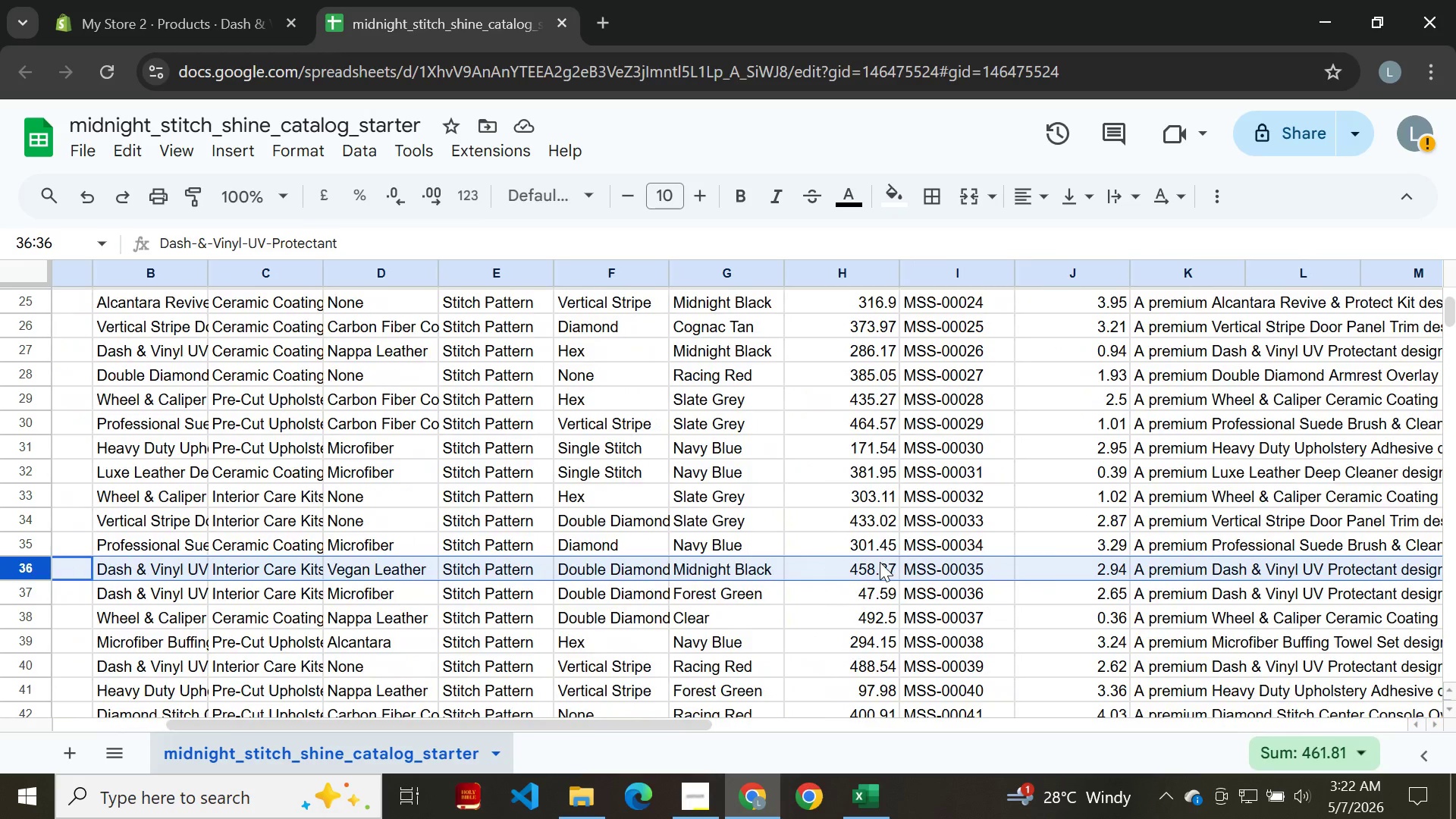 
double_click([879, 570])
 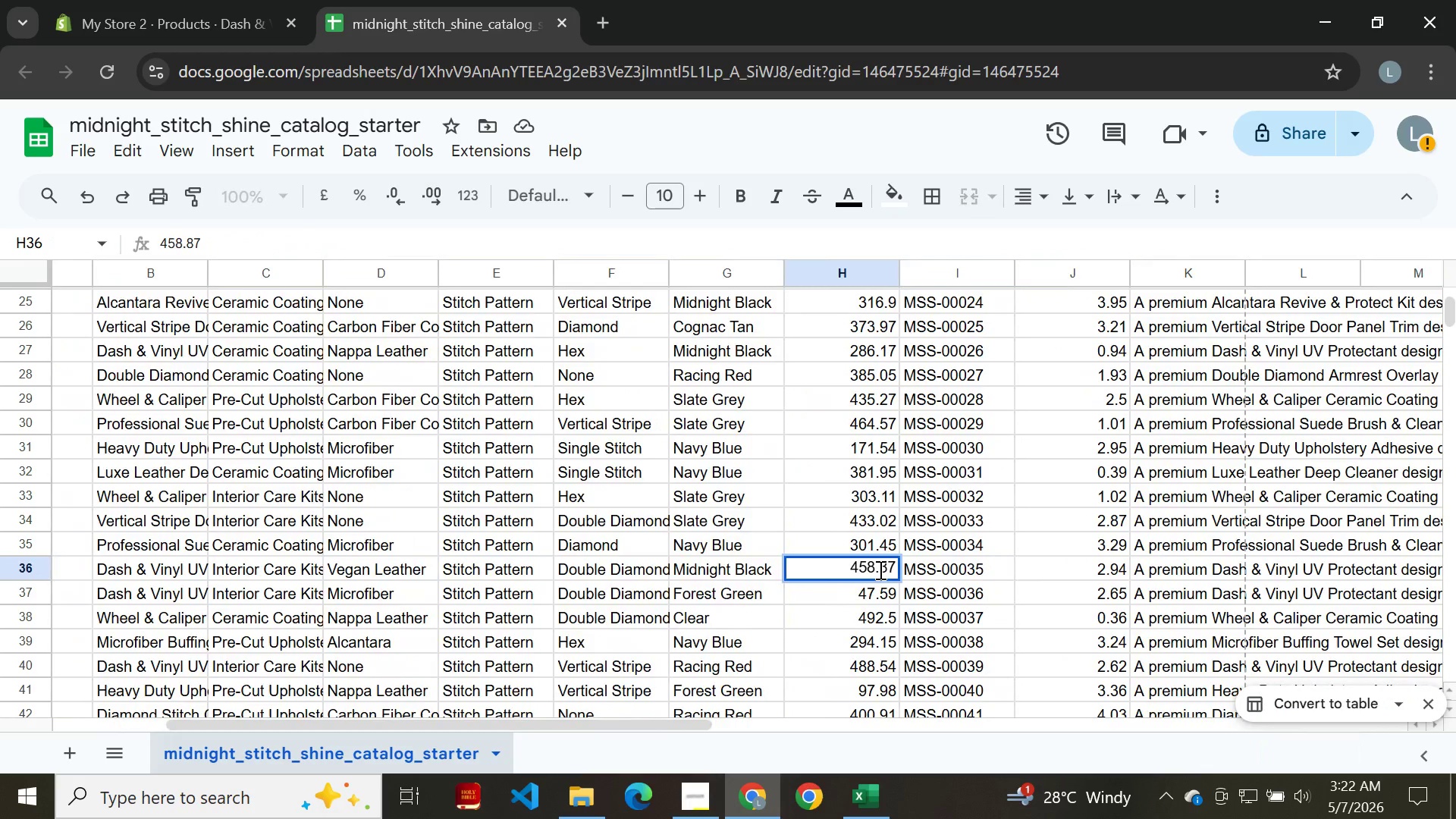 
key(Control+A)
 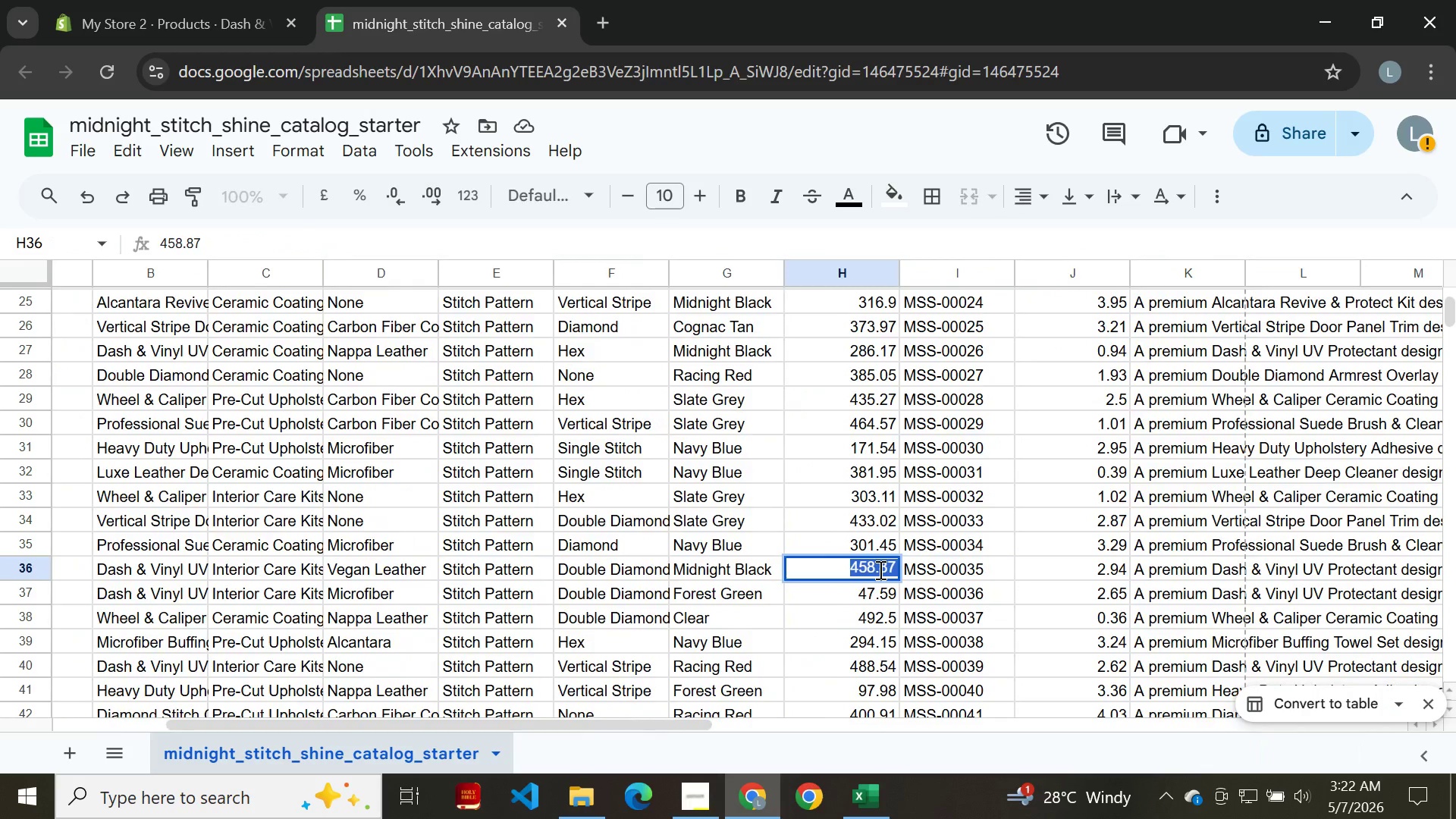 
key(Control+ControlLeft)
 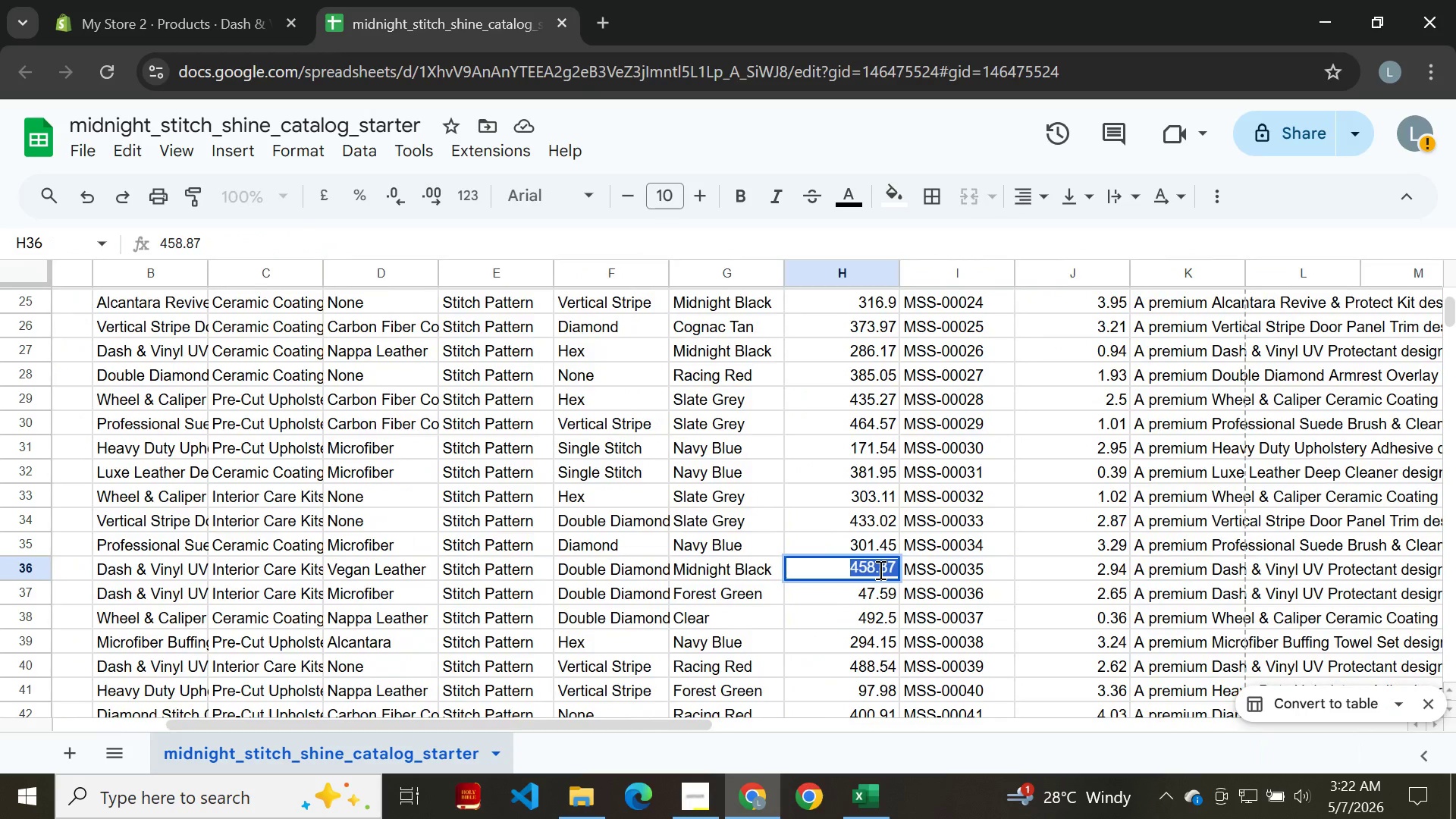 
key(Control+C)
 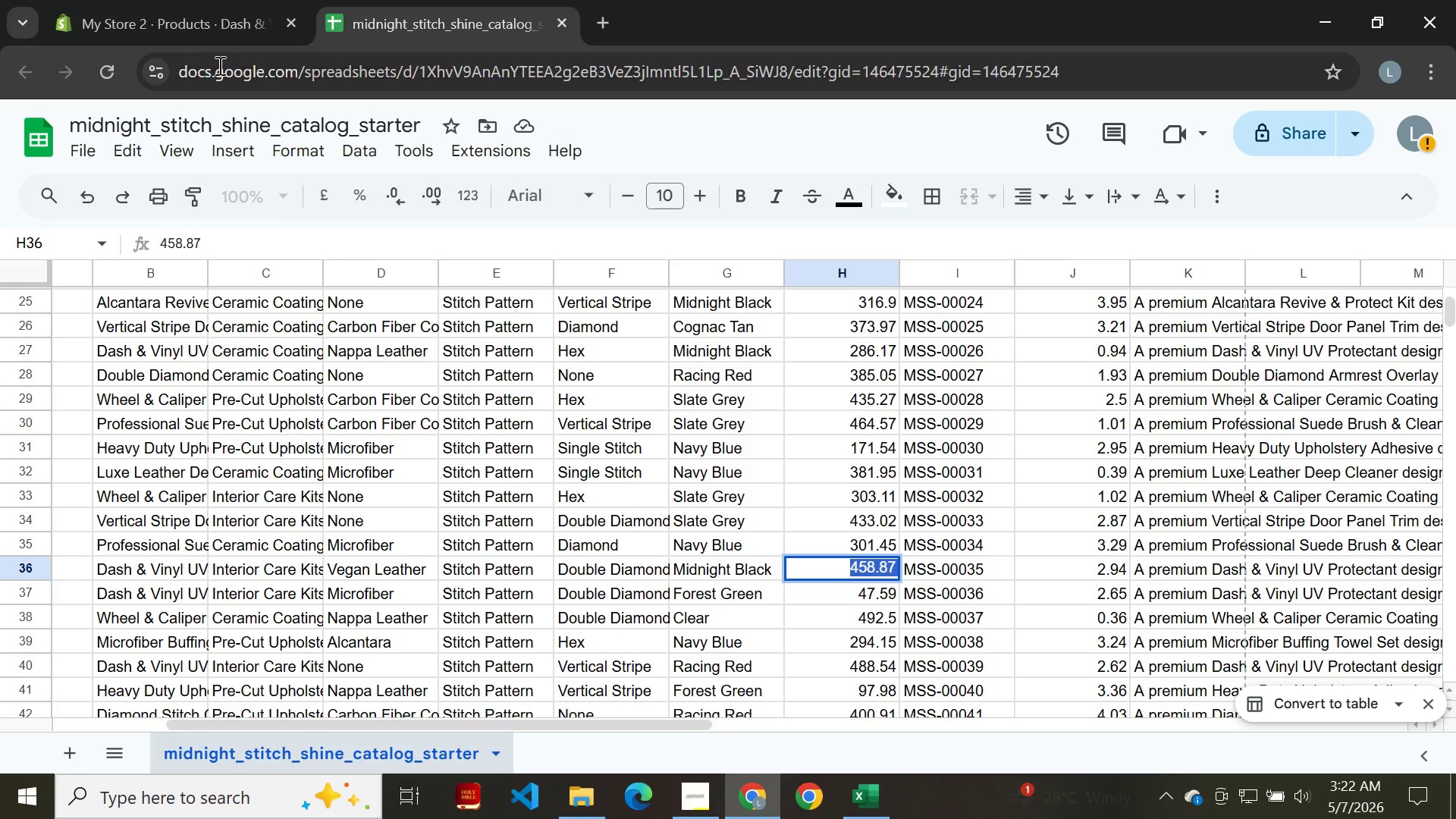 
left_click([190, 24])
 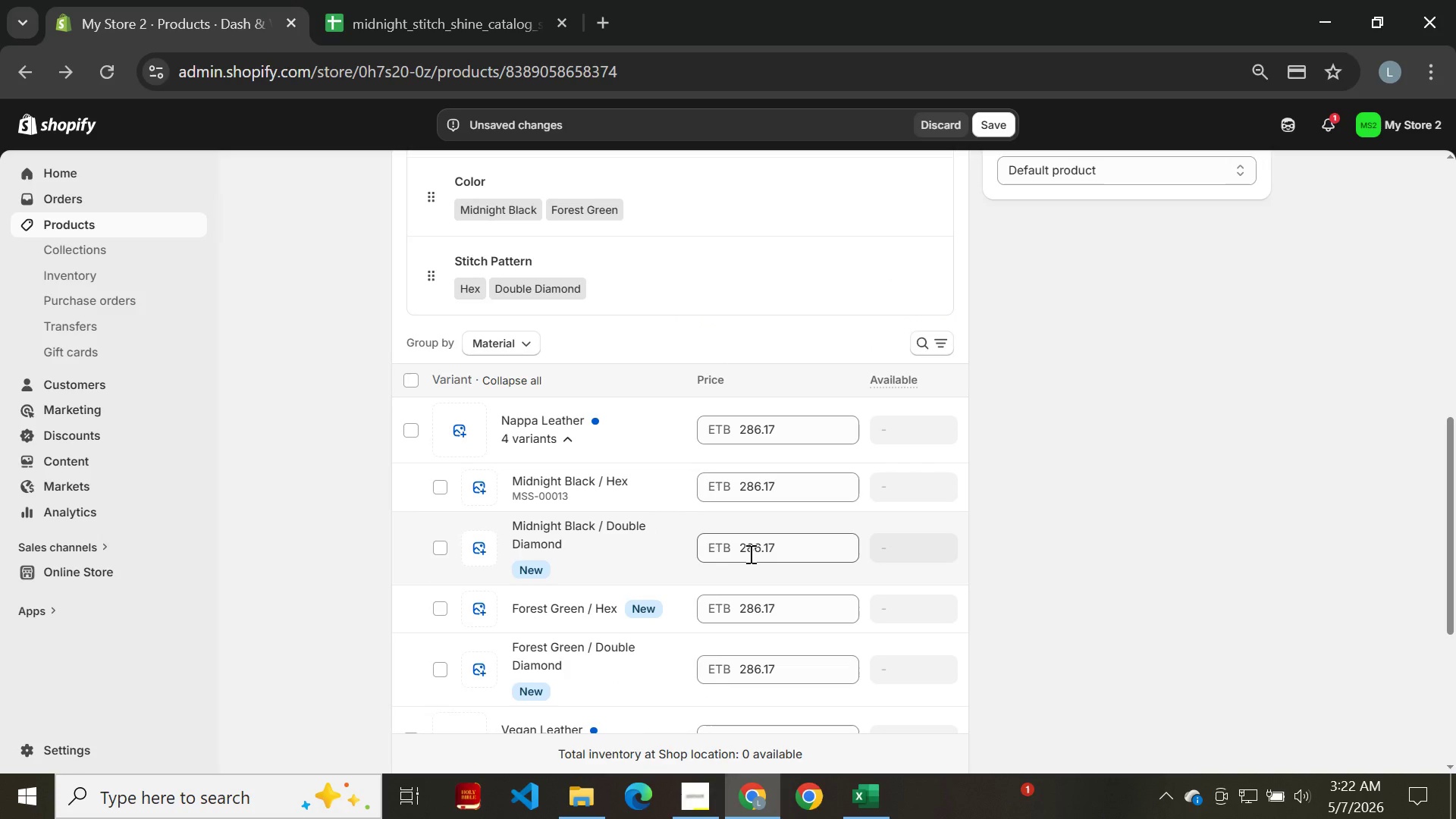 
left_click([749, 554])
 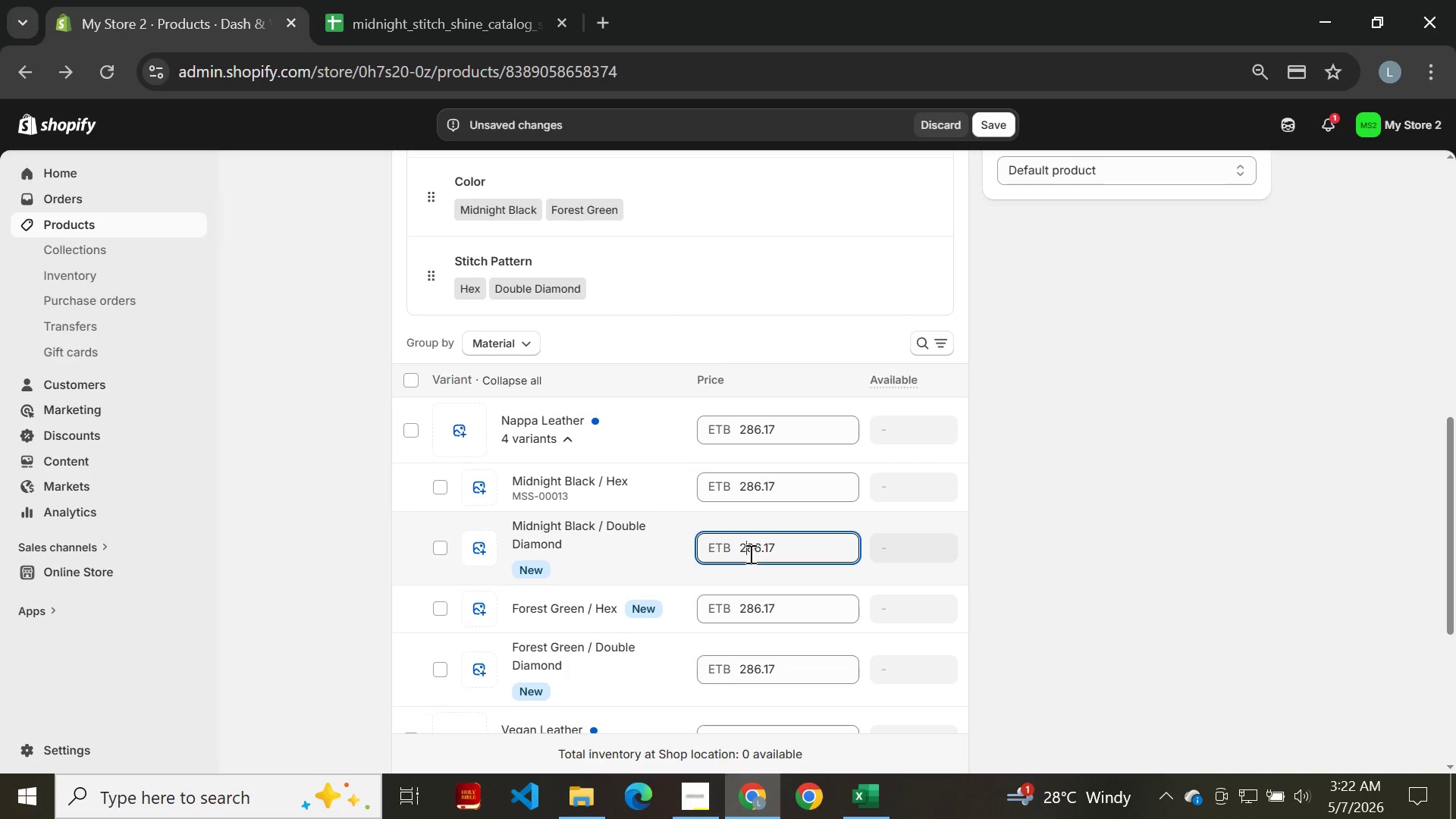 
key(Control+A)
 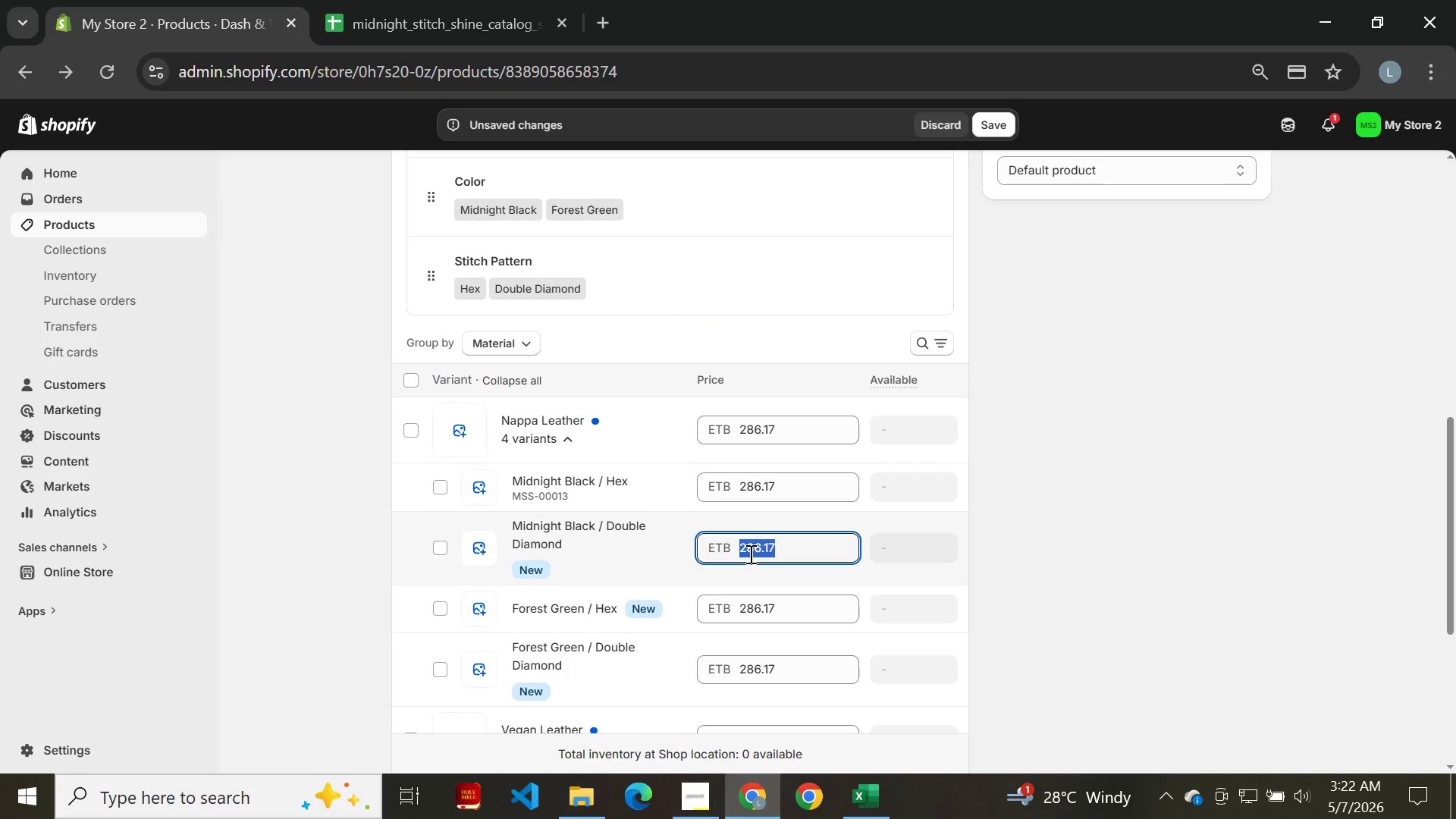 
key(Control+V)
 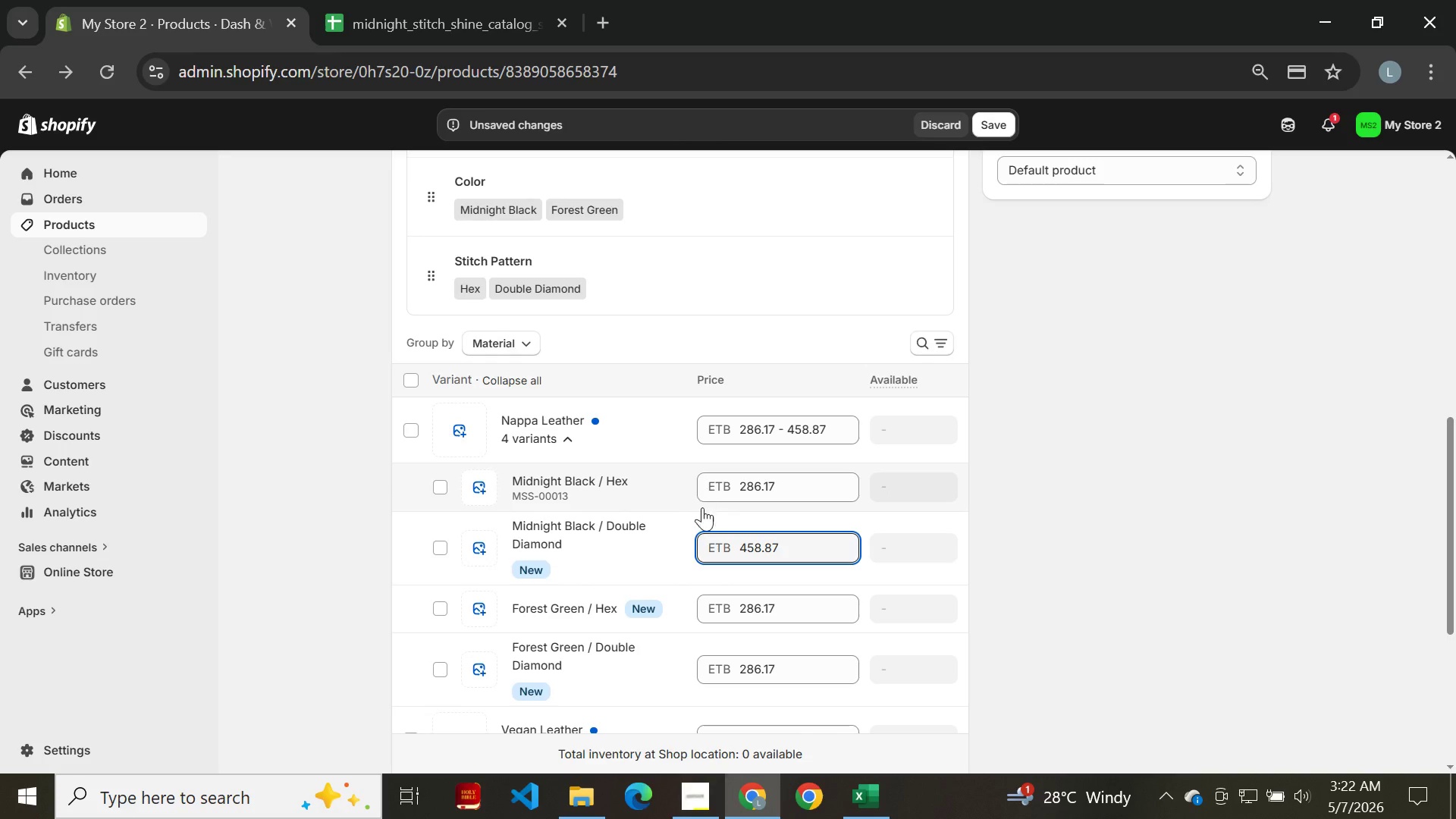 
wait(5.19)
 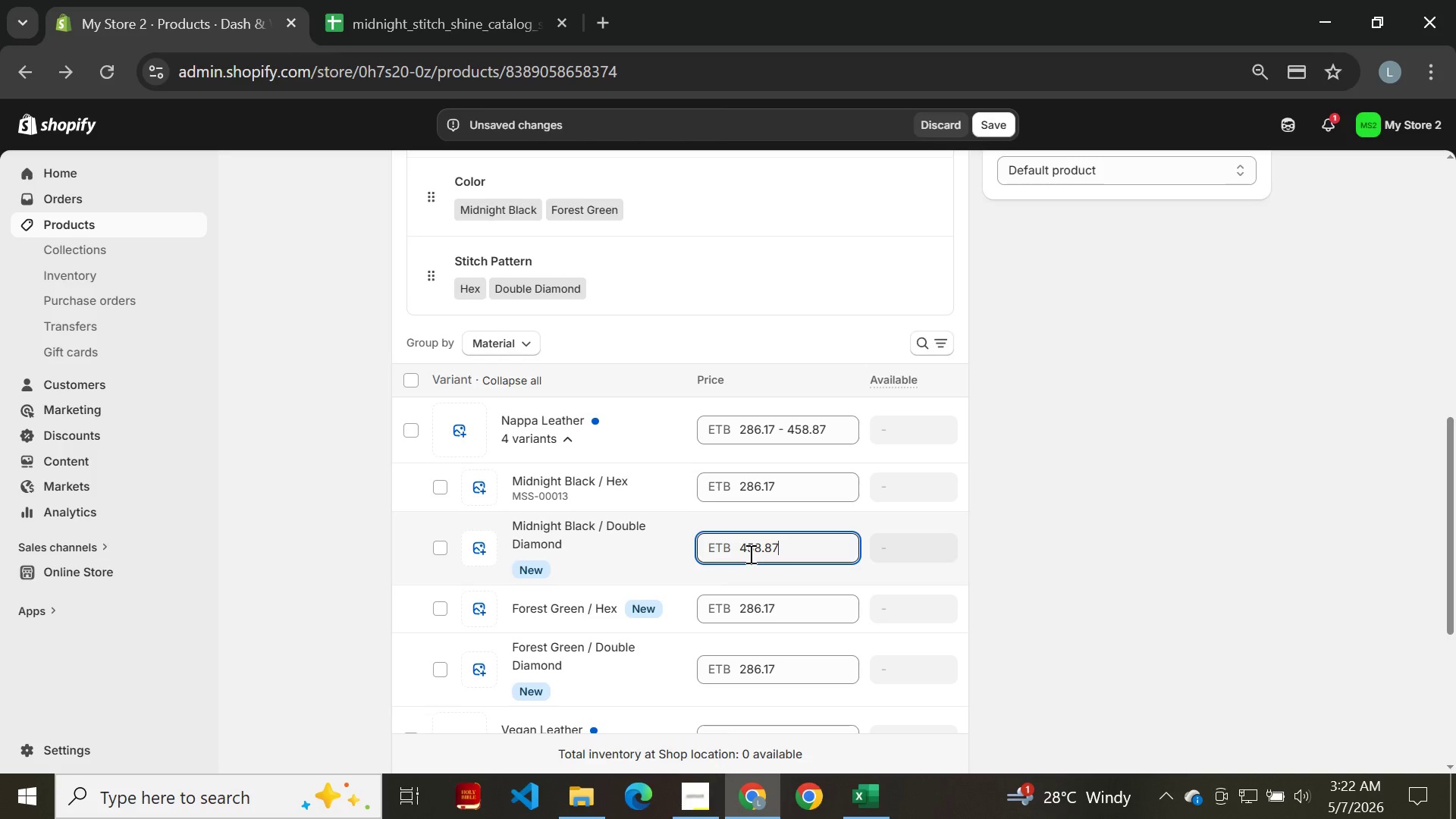 
mouse_move([626, 557])
 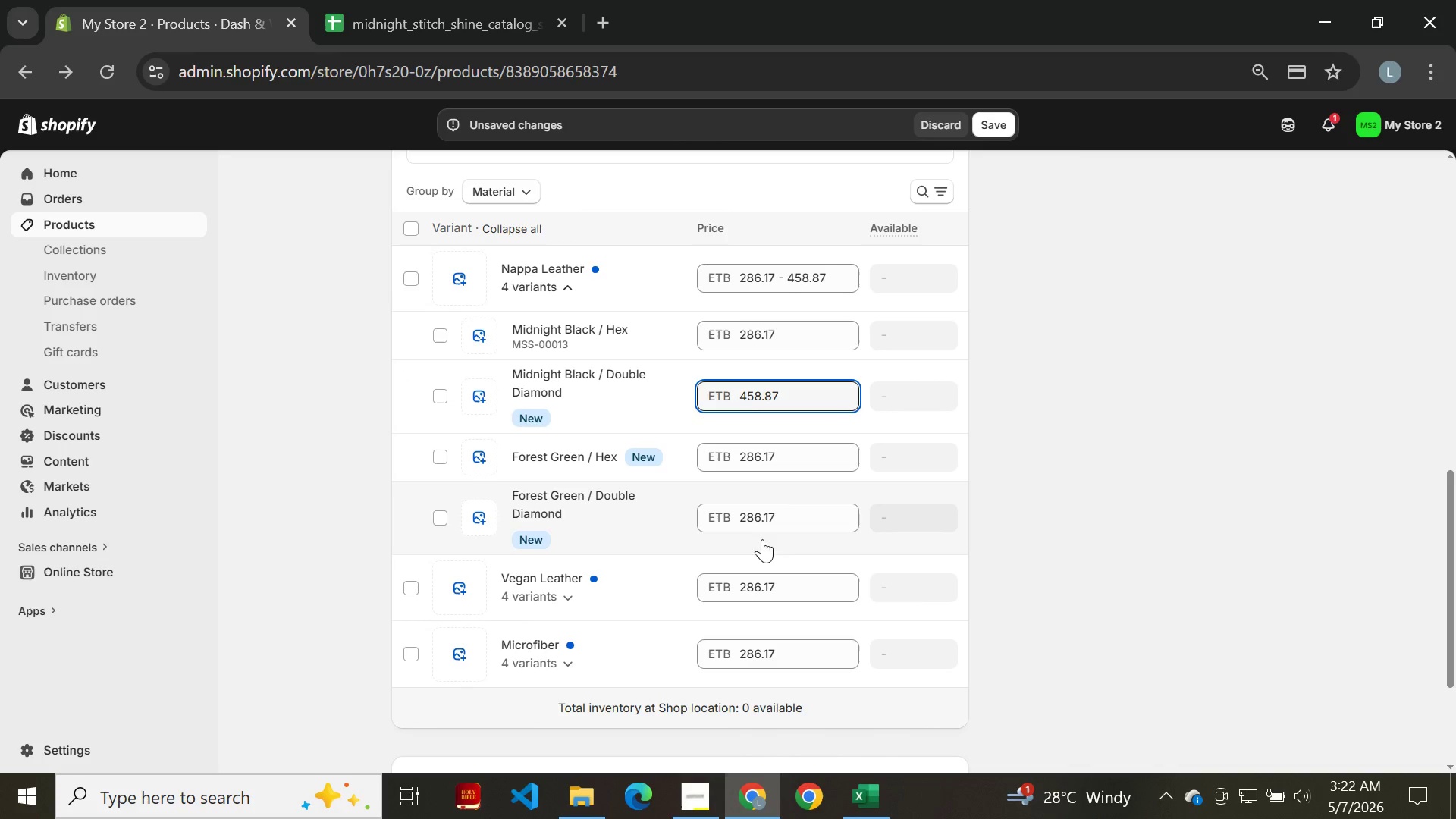 
left_click([788, 509])
 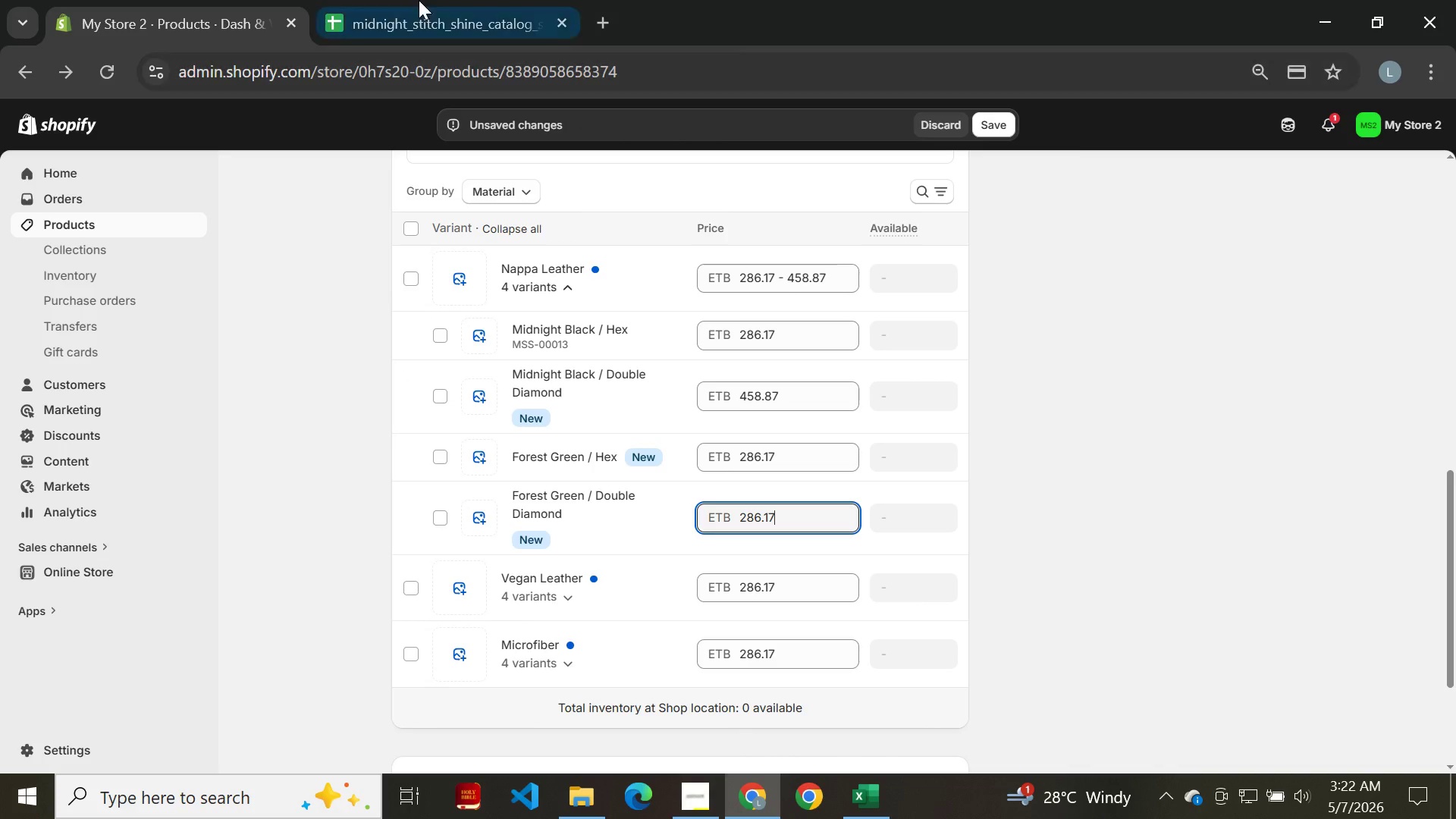 
left_click([416, 0])
 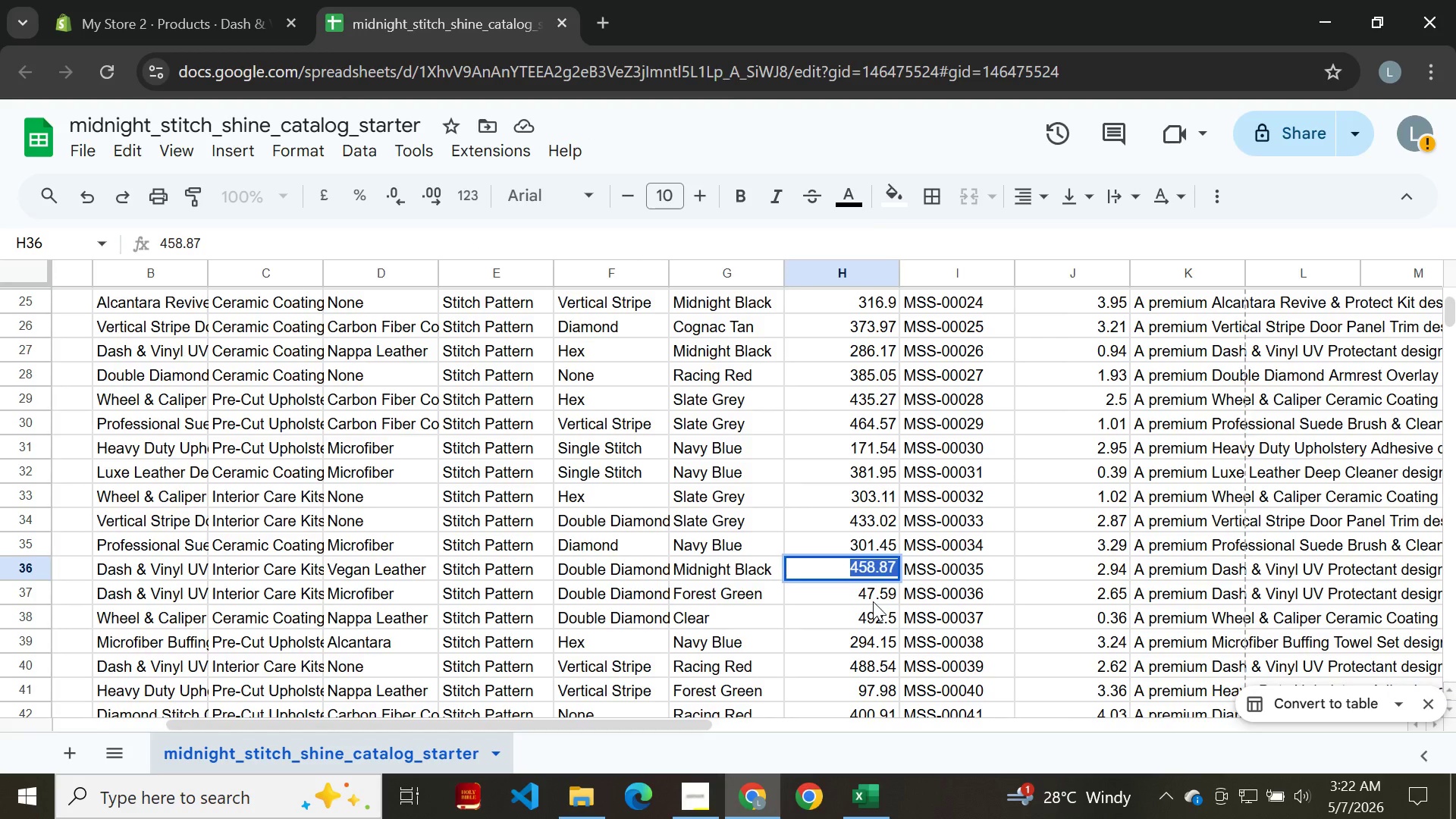 
left_click([873, 602])
 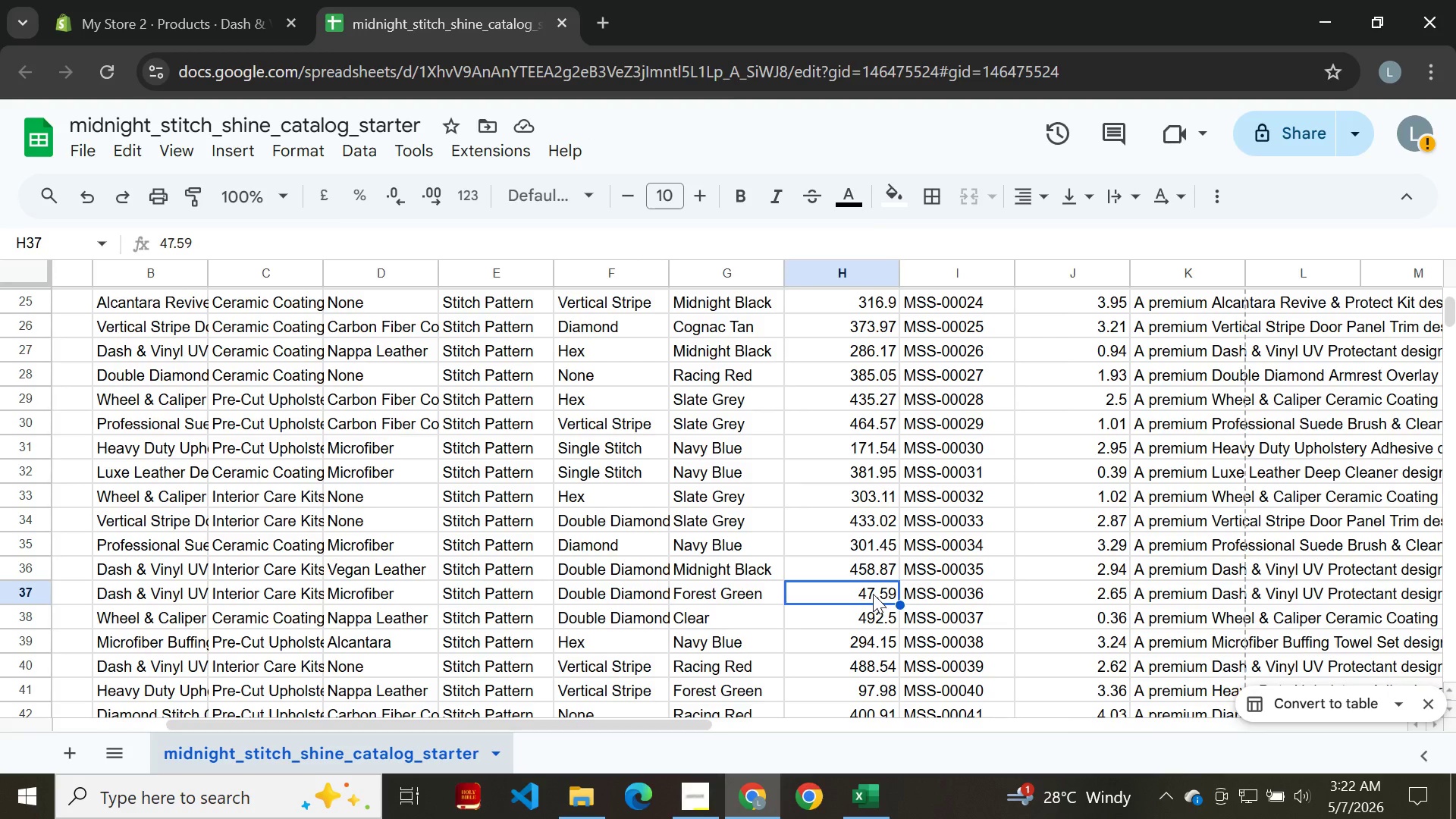 
double_click([873, 594])
 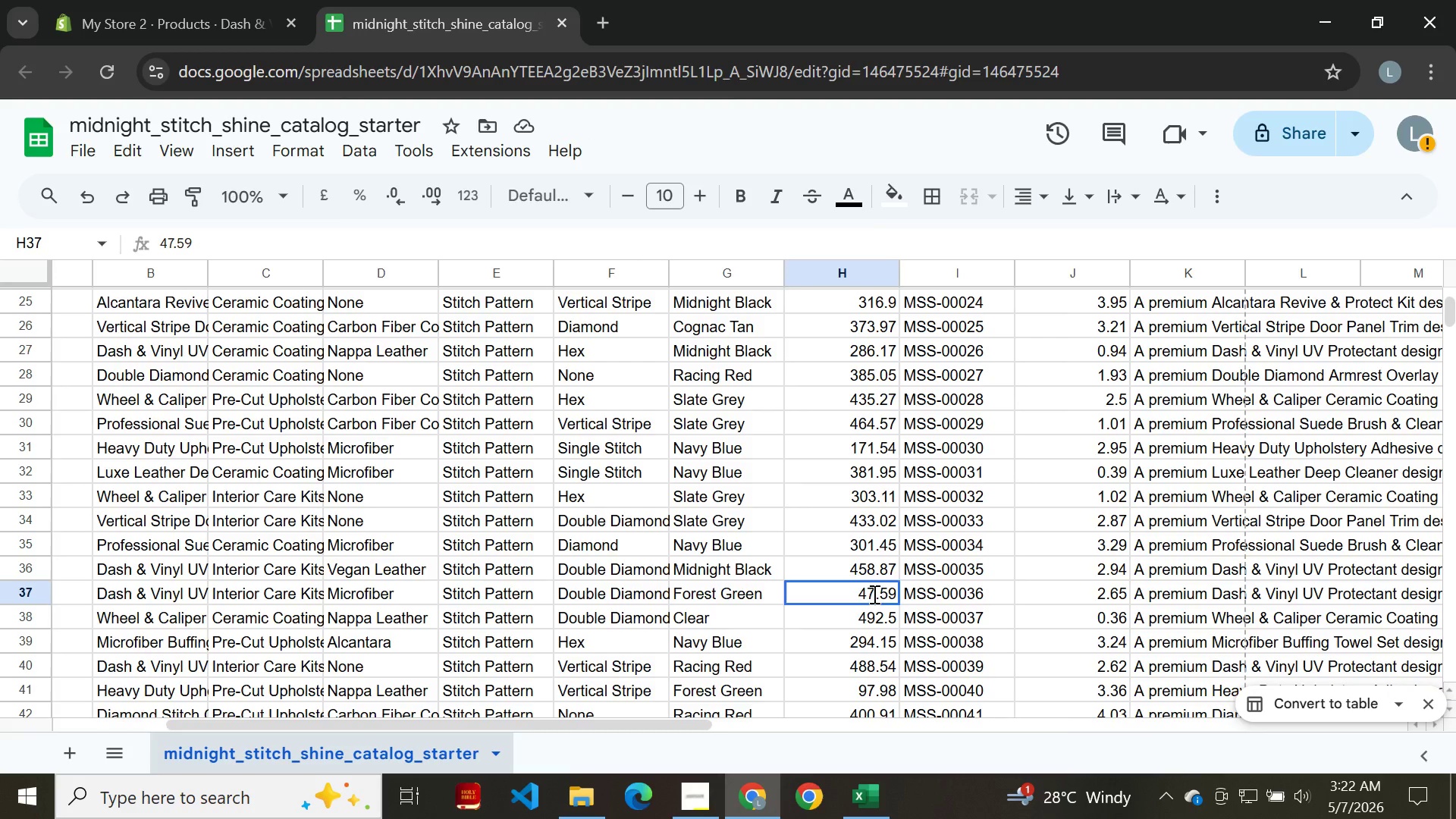 
key(Control+A)
 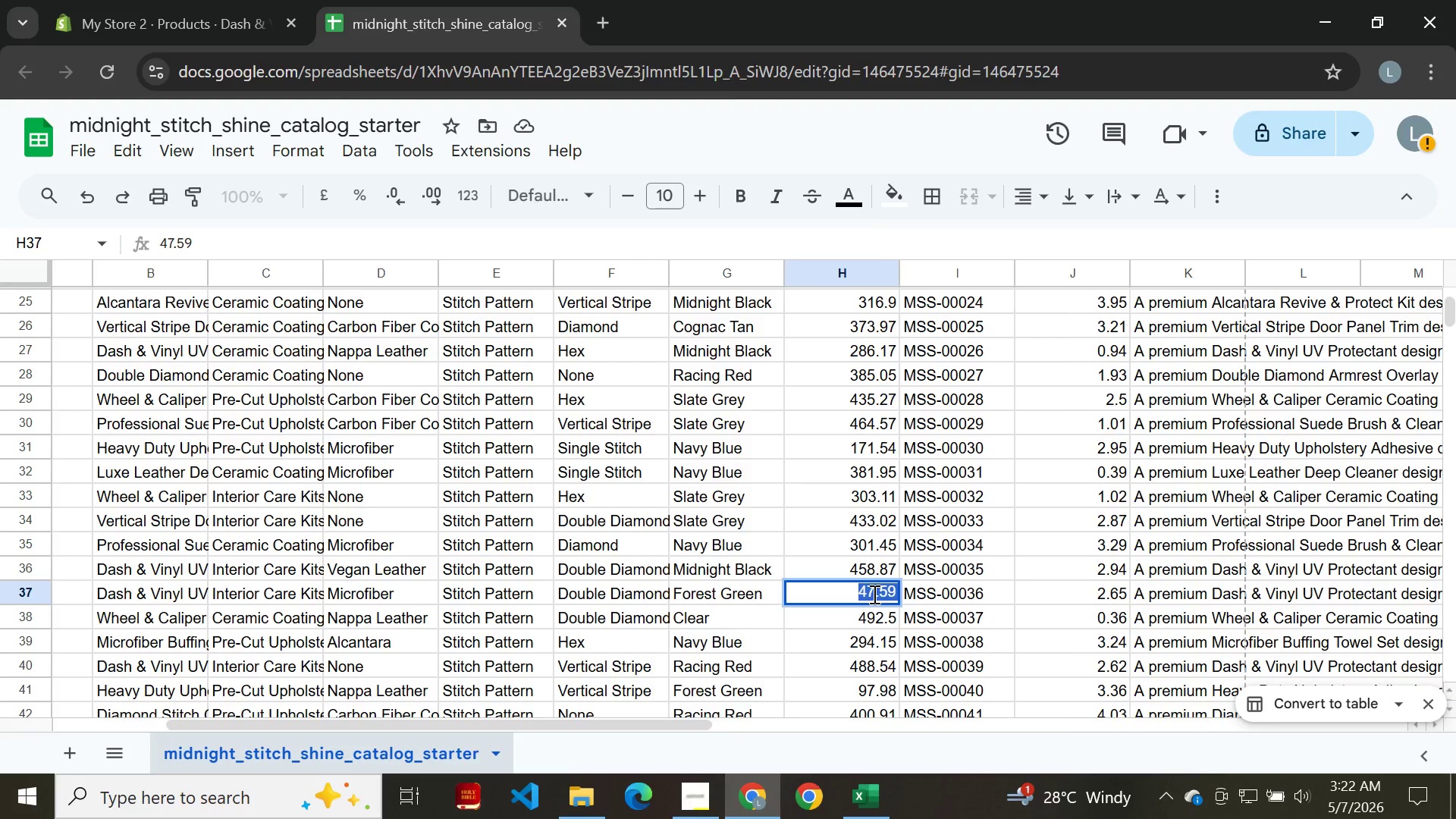 
key(Control+C)
 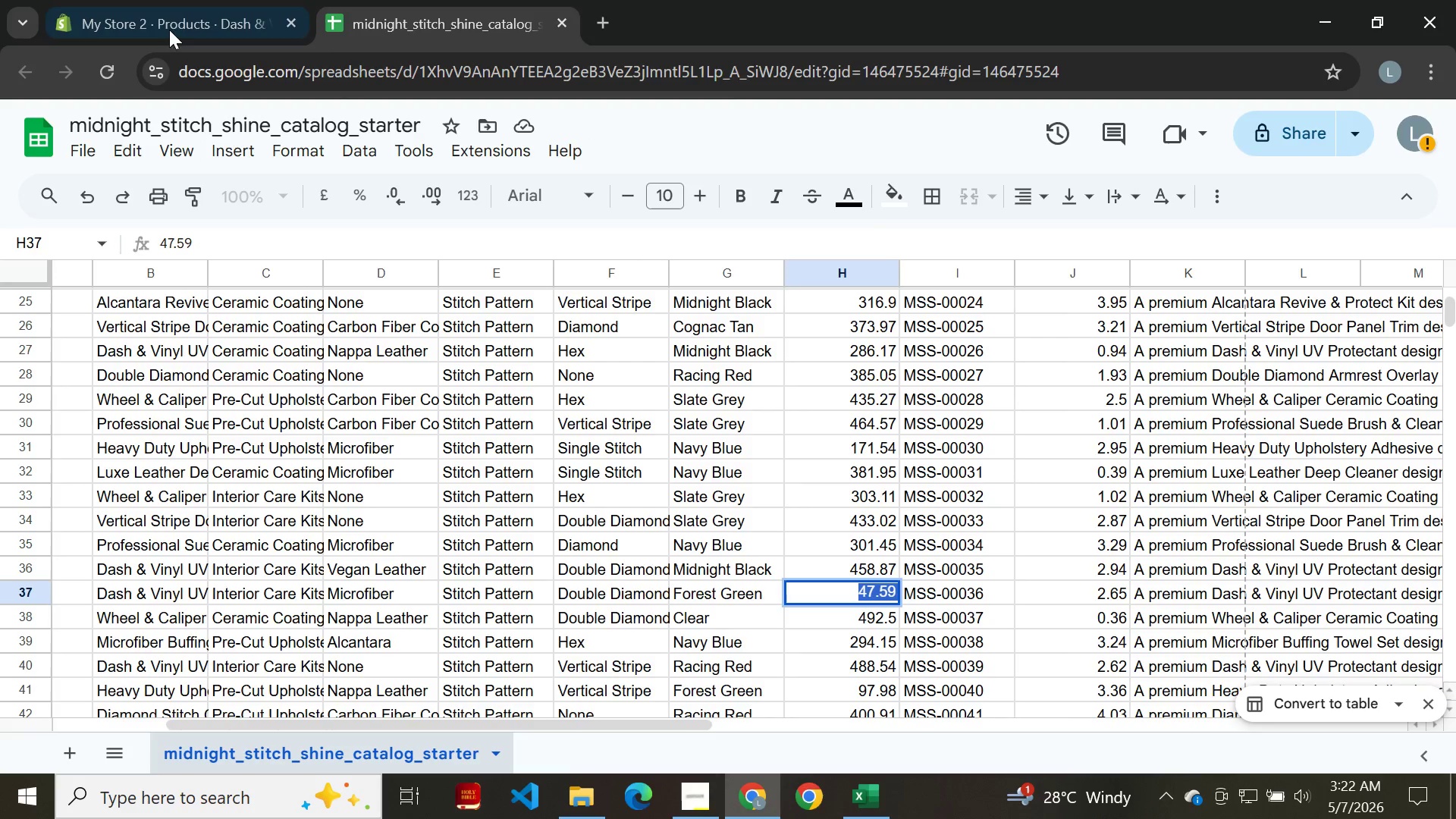 
left_click([180, 25])
 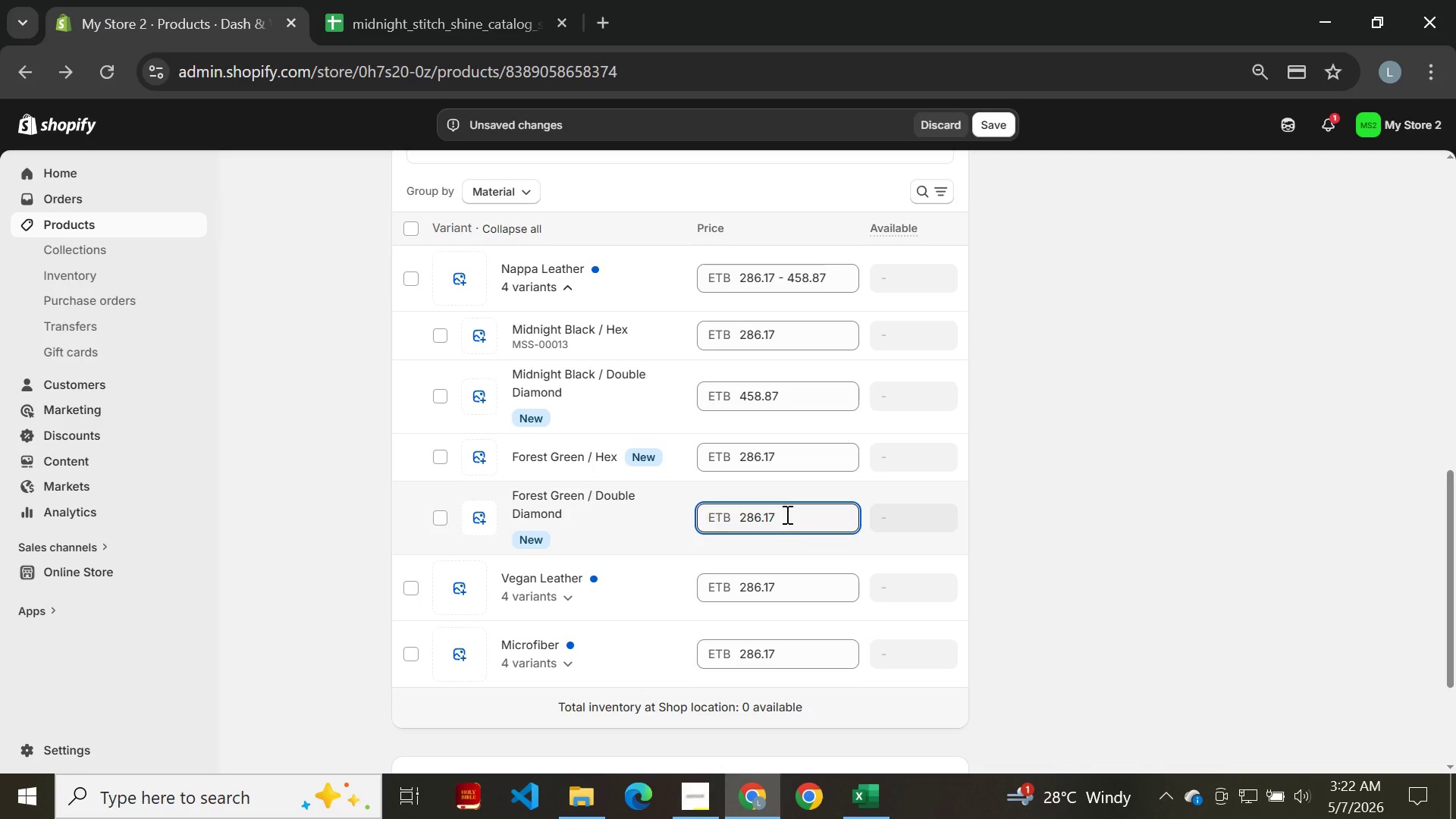 
left_click([786, 514])
 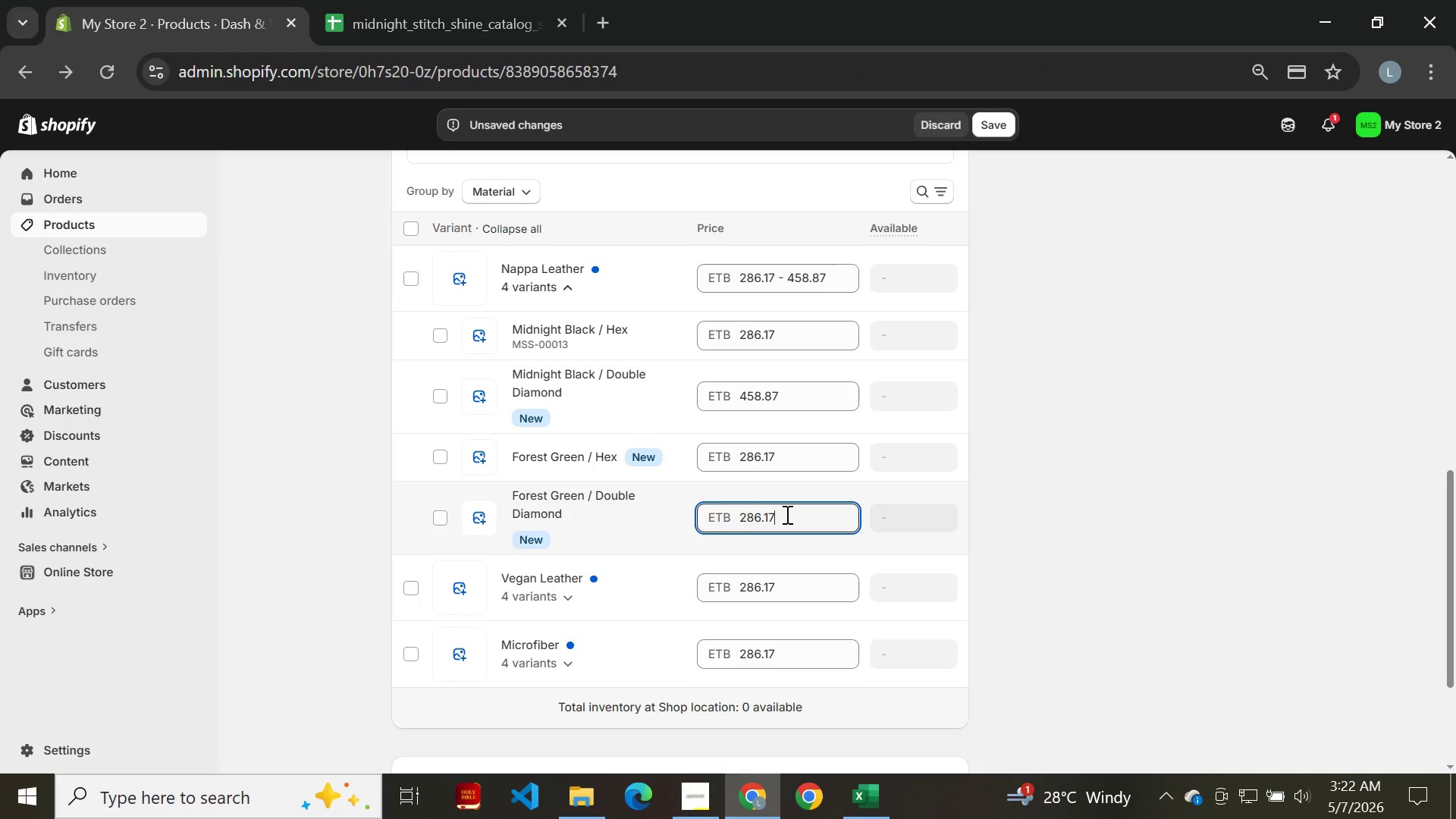 
key(Control+A)
 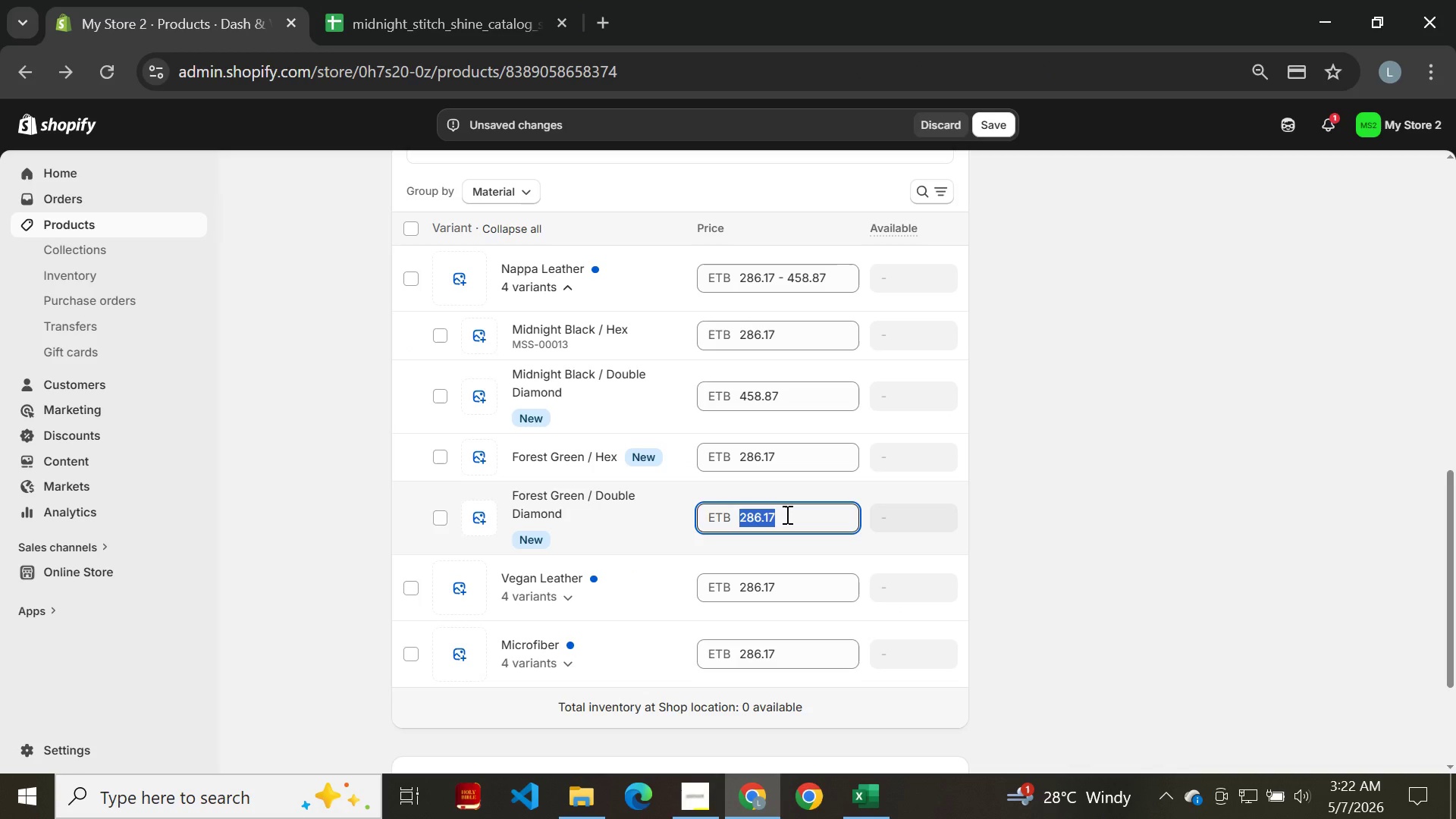 
key(Control+V)
 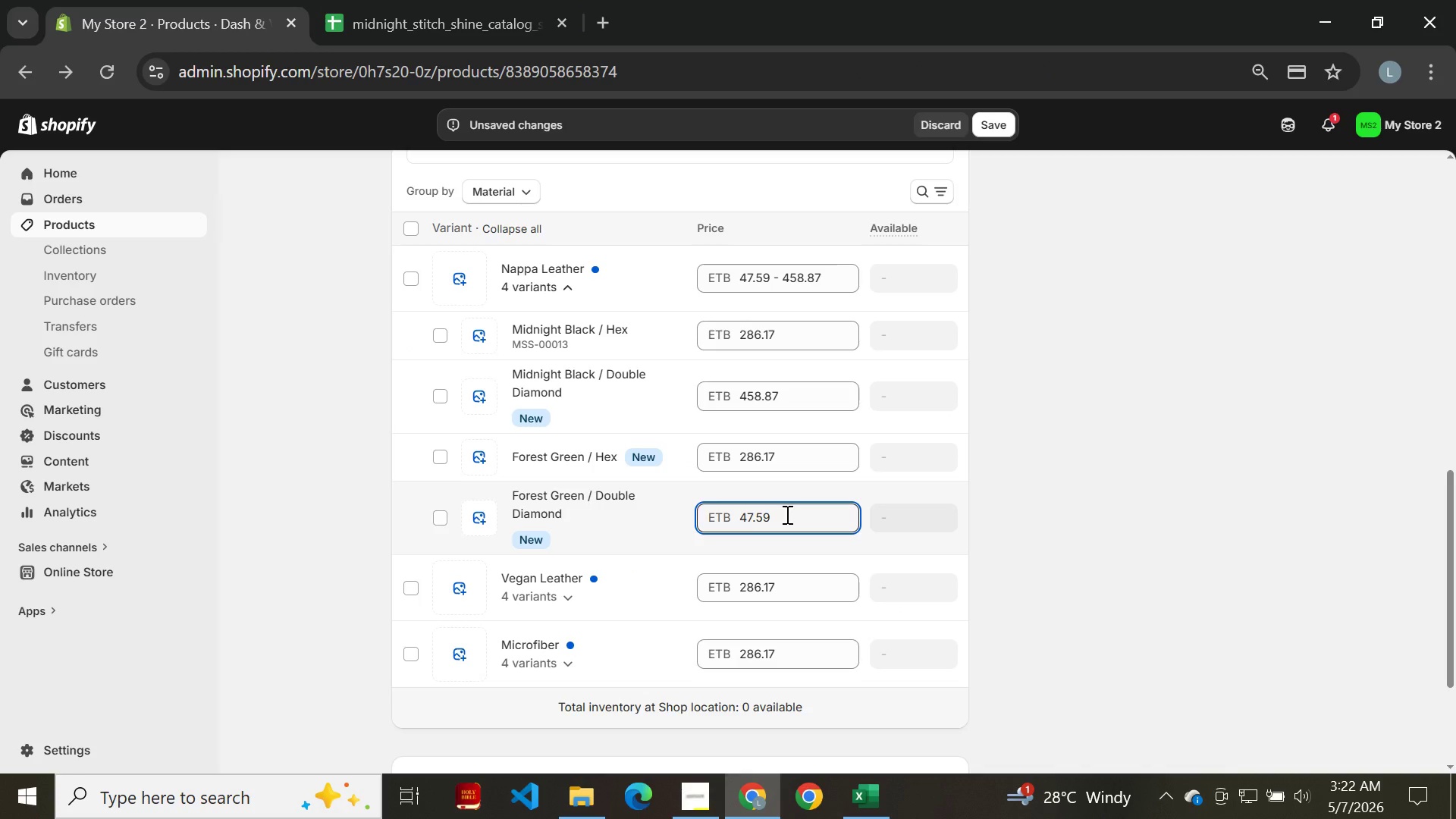 
mouse_move([676, 568])
 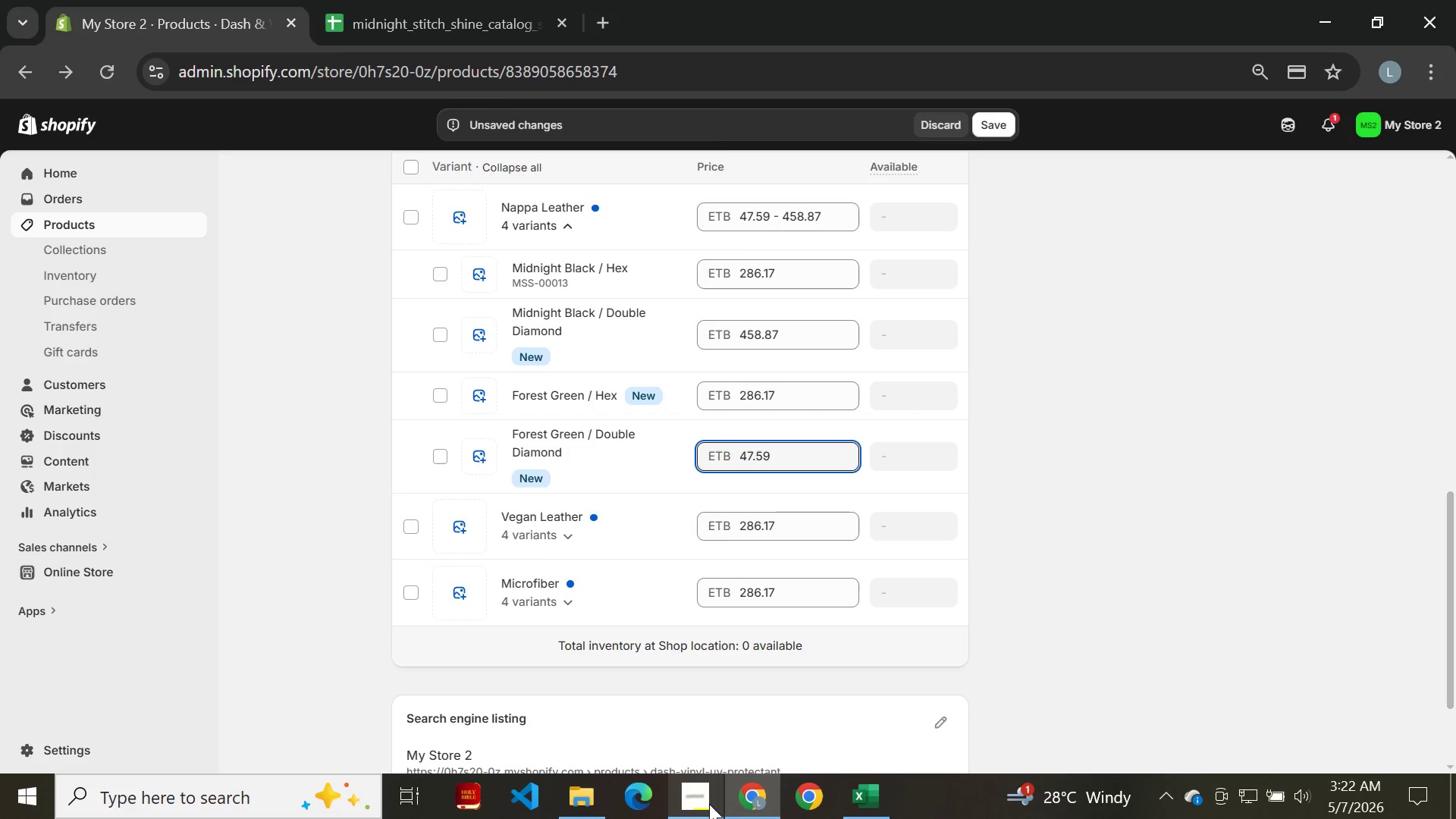 
left_click([709, 804])